 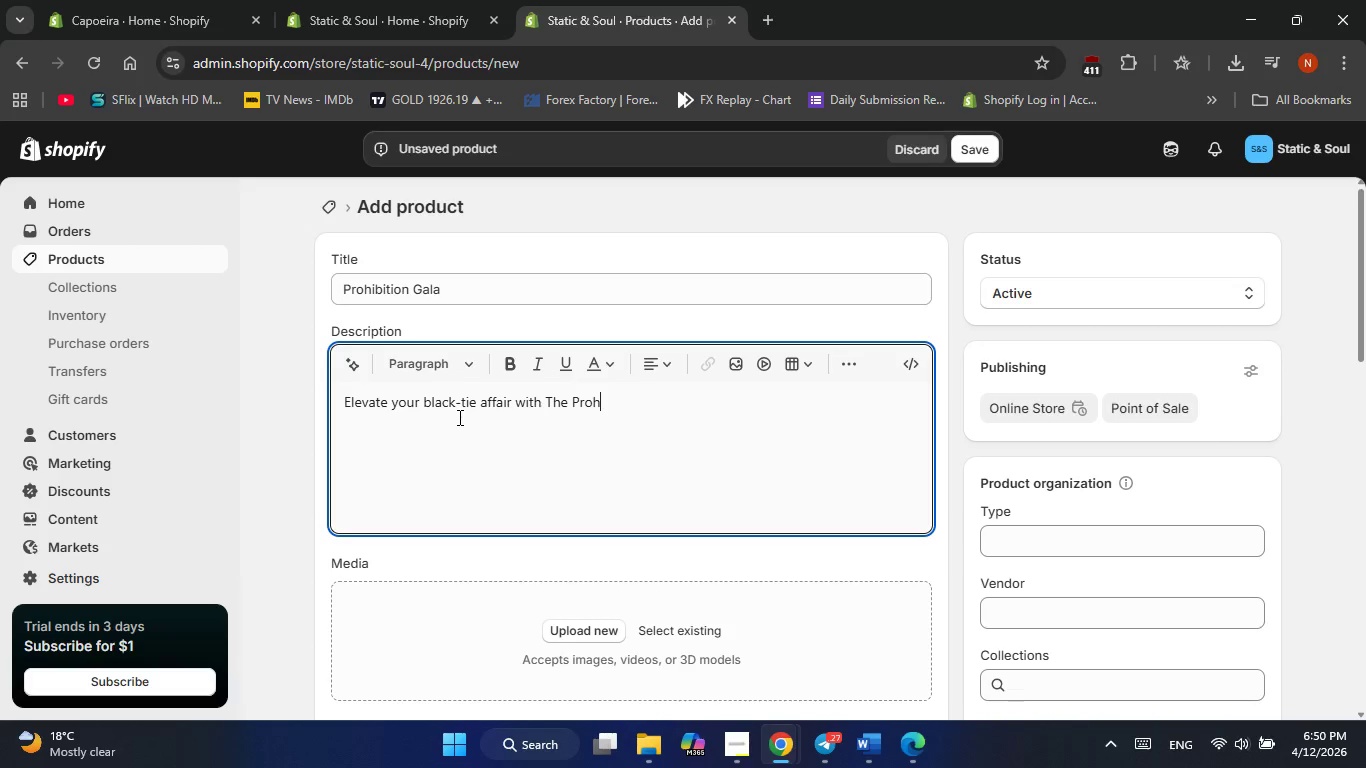 
hold_key(key=ShiftLeft, duration=0.92)
 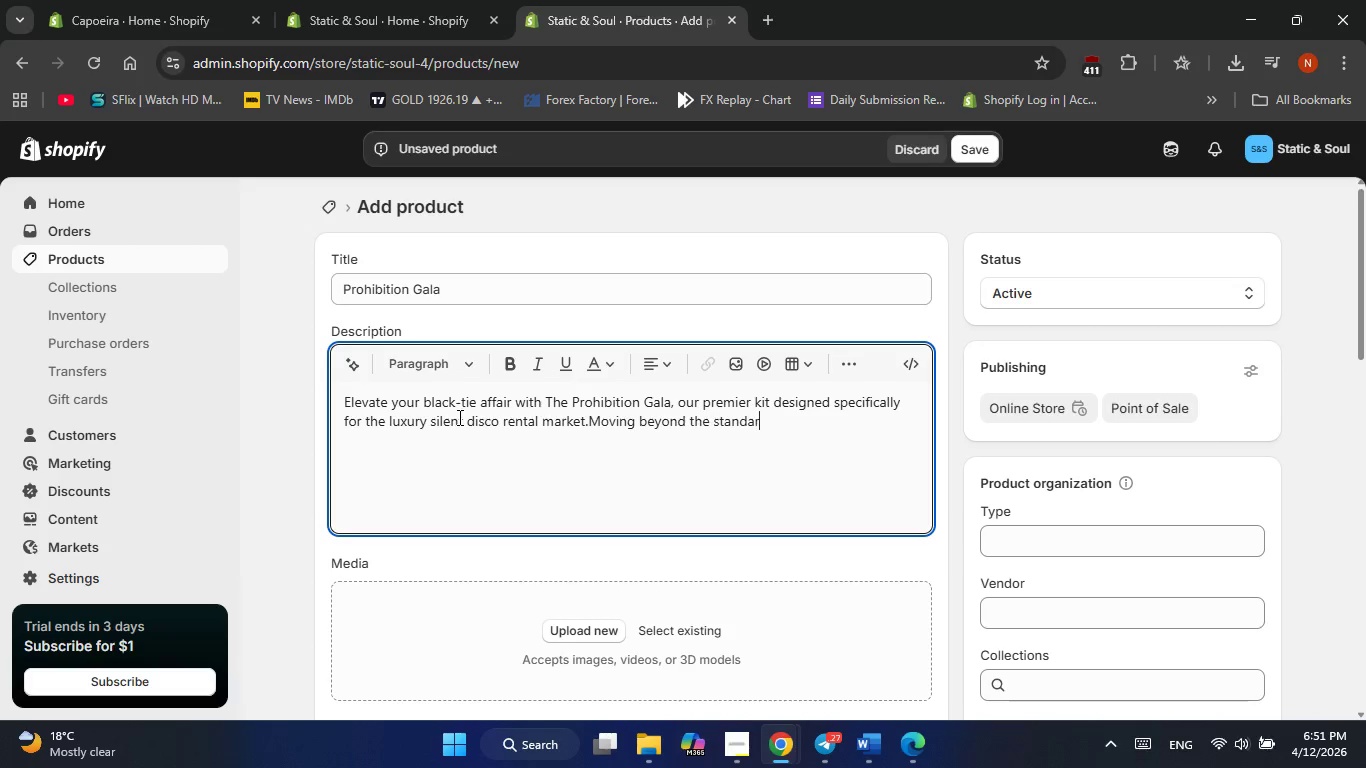 
wait(60.23)
 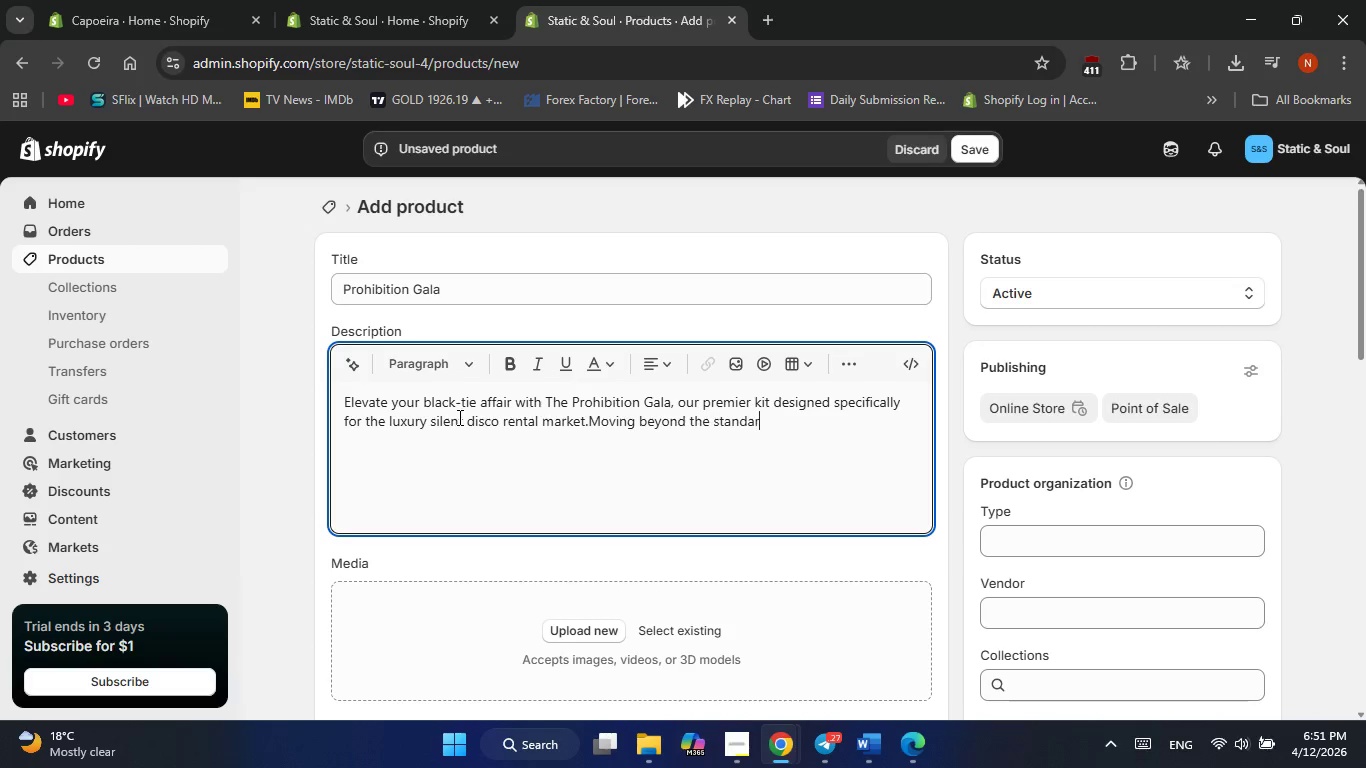 
type("plastic )
key(Backspace)
type(" look,these headphones feature a brushed )
key(Backspace)
type(-gold aesth)
key(Backspace)
 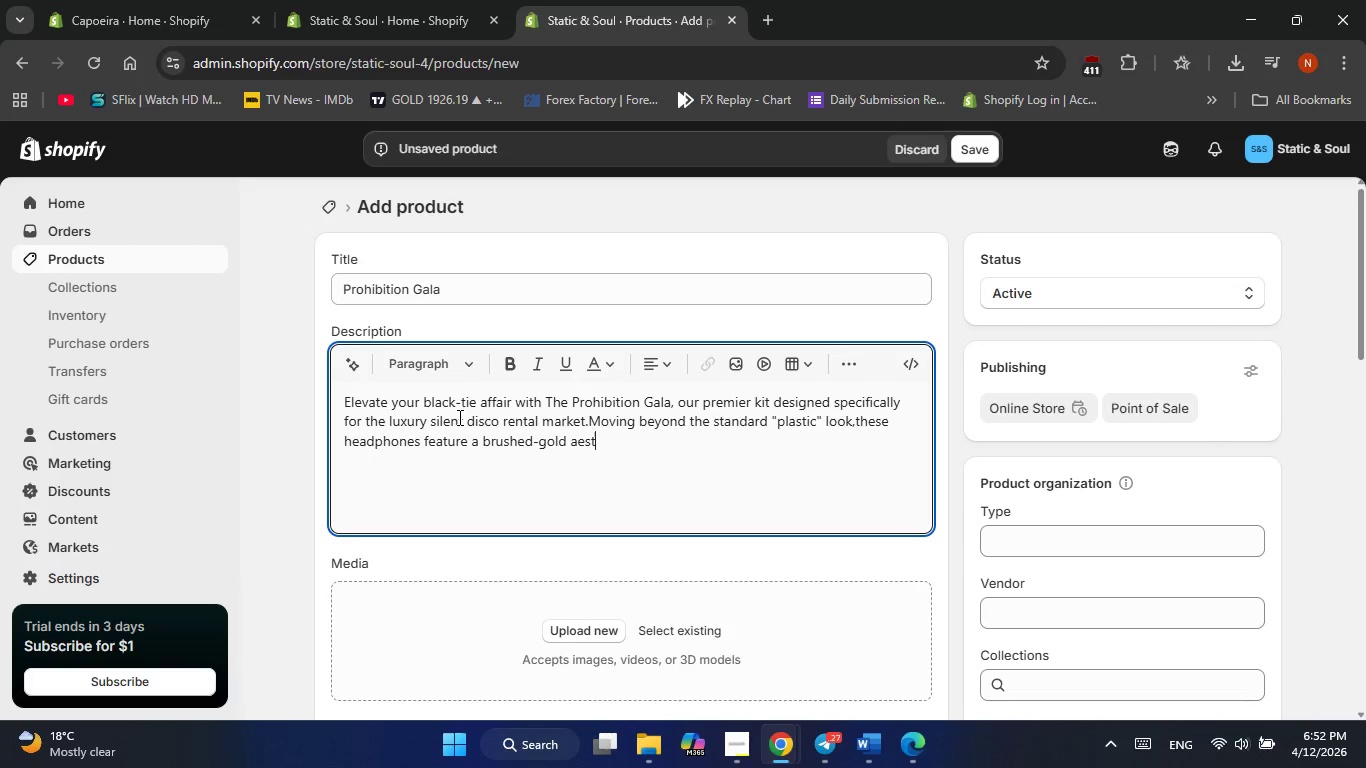 
type(thetic )
 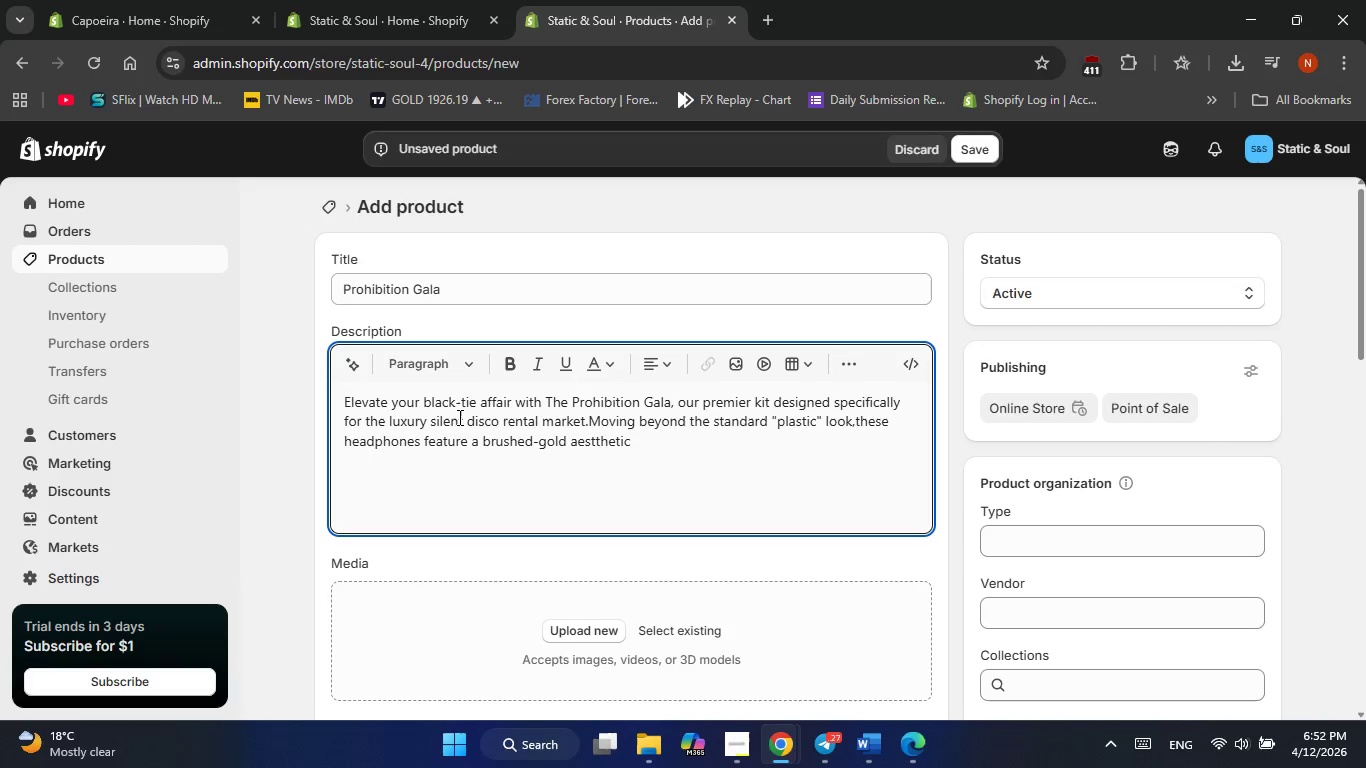 
key(ArrowLeft)
 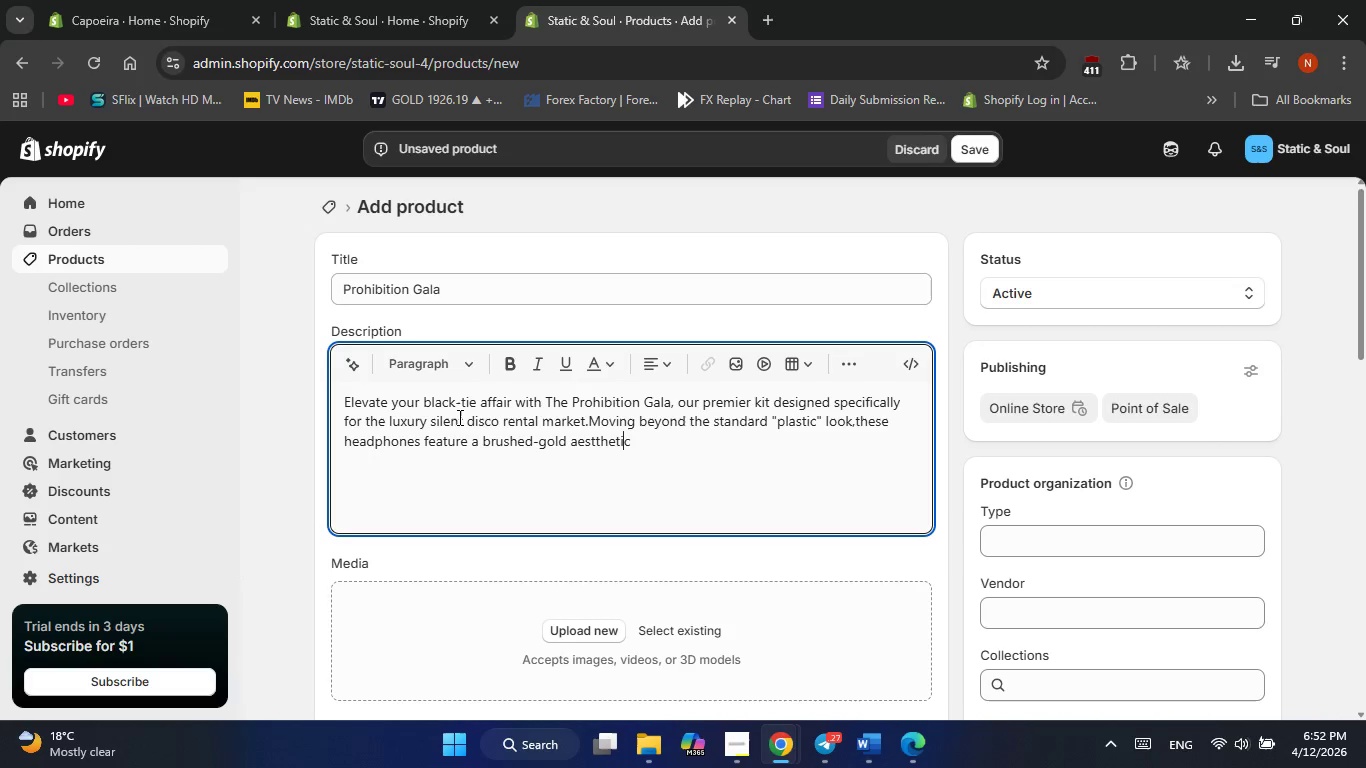 
key(ArrowLeft)
 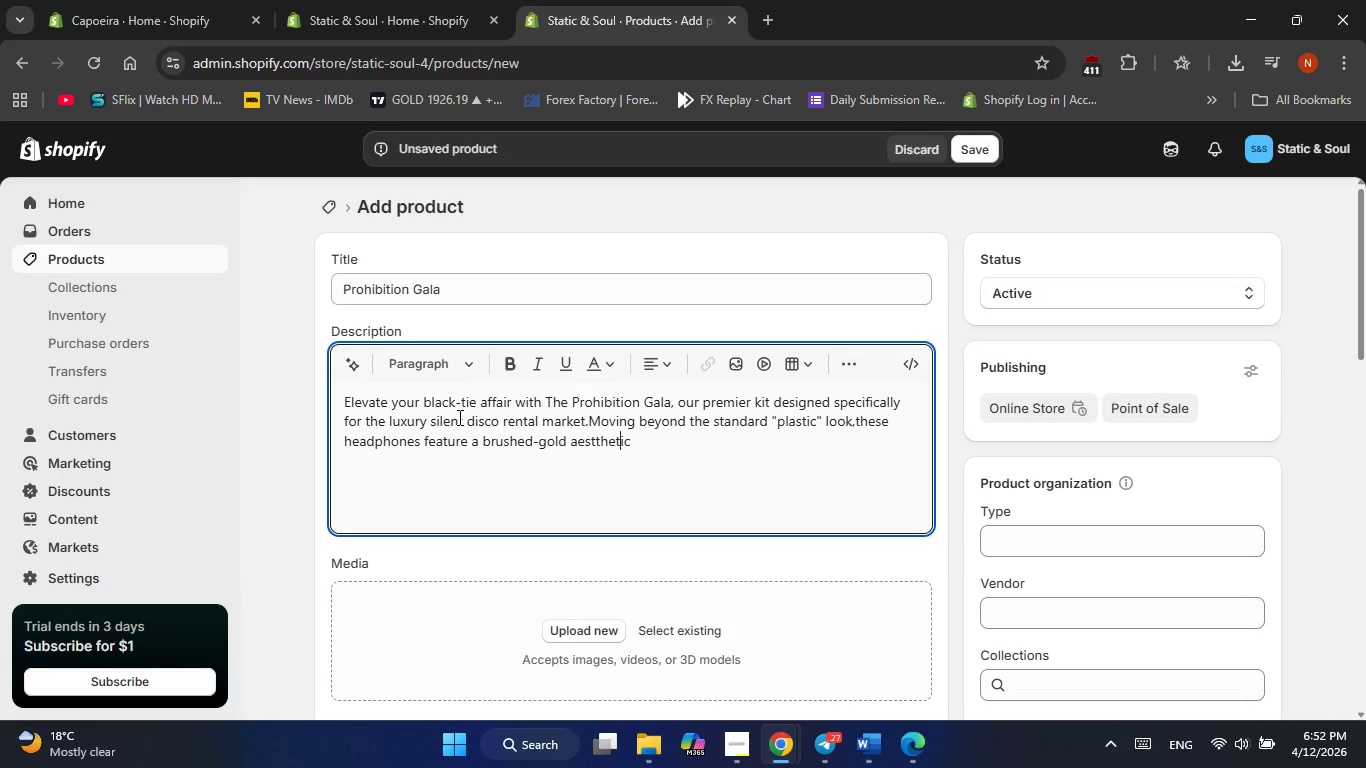 
key(ArrowLeft)
 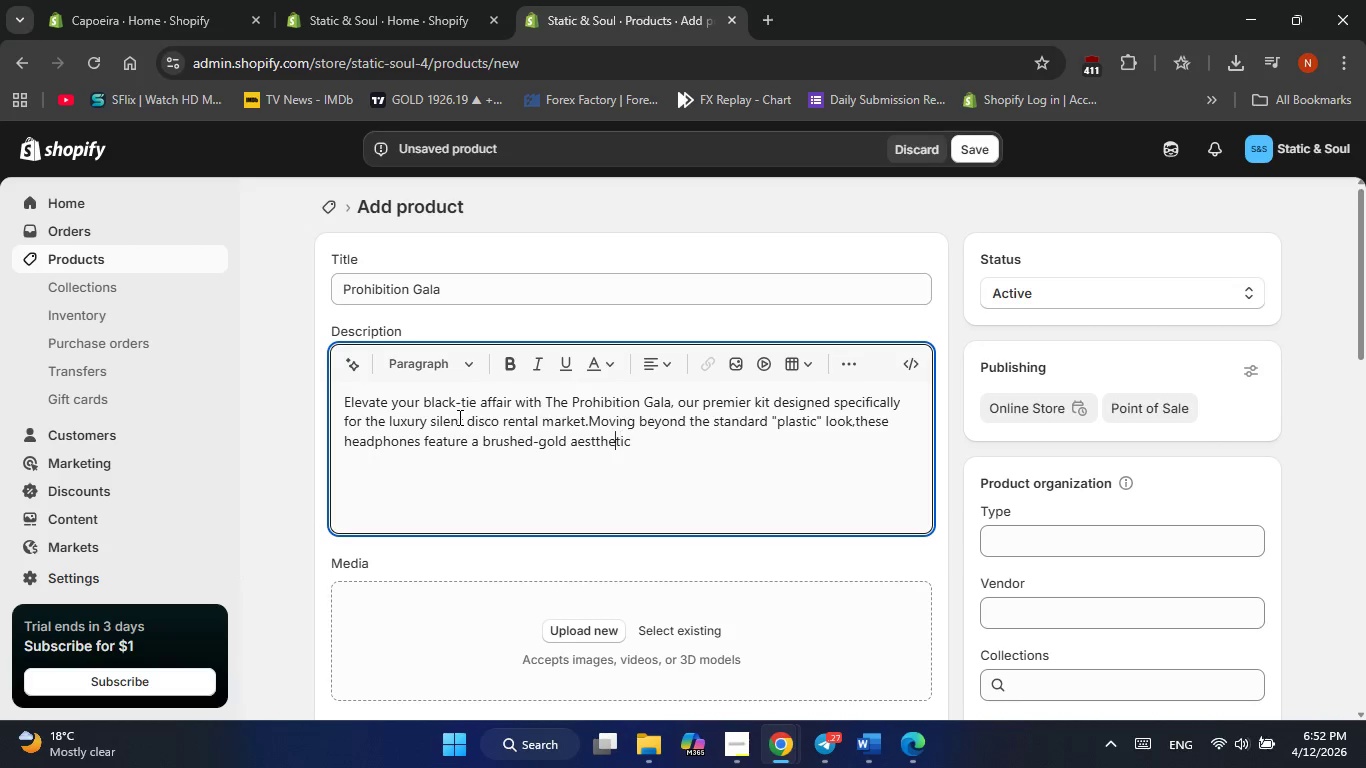 
key(ArrowLeft)
 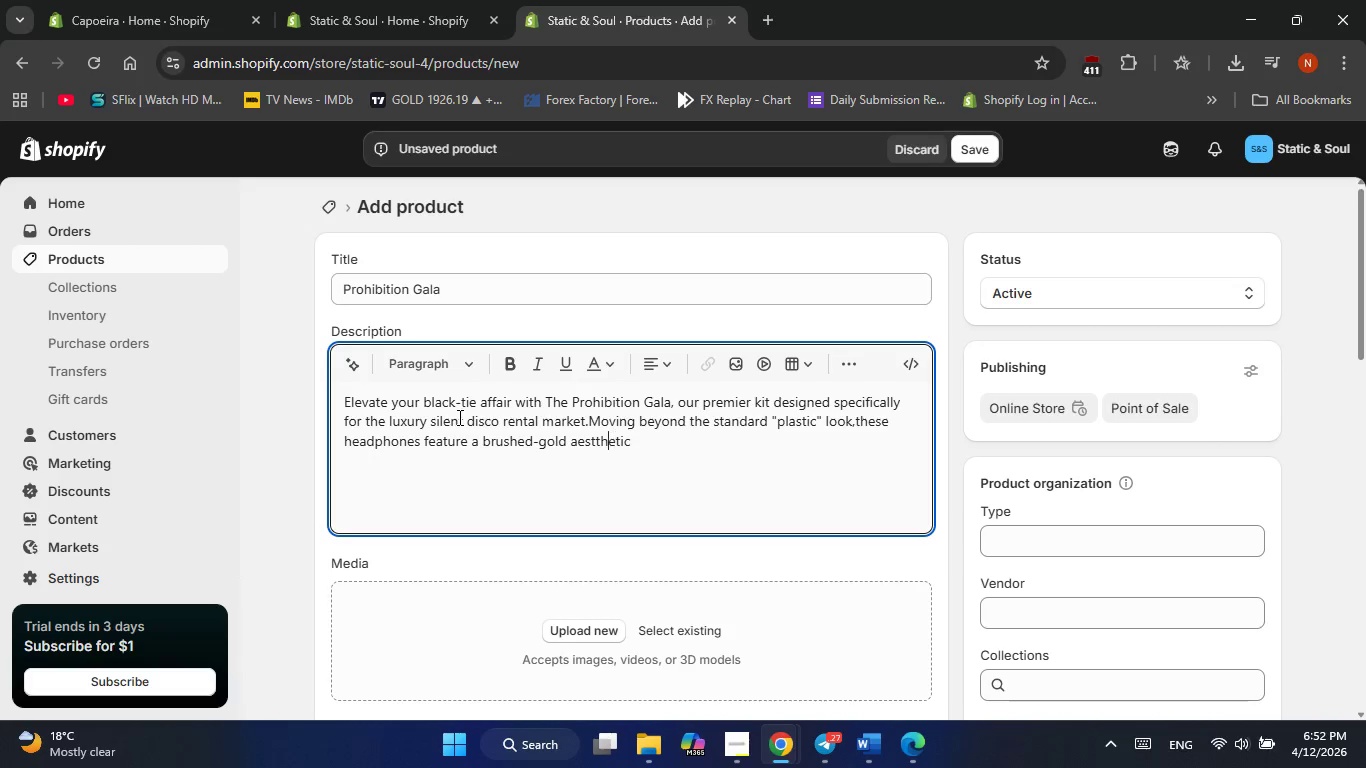 
key(ArrowLeft)
 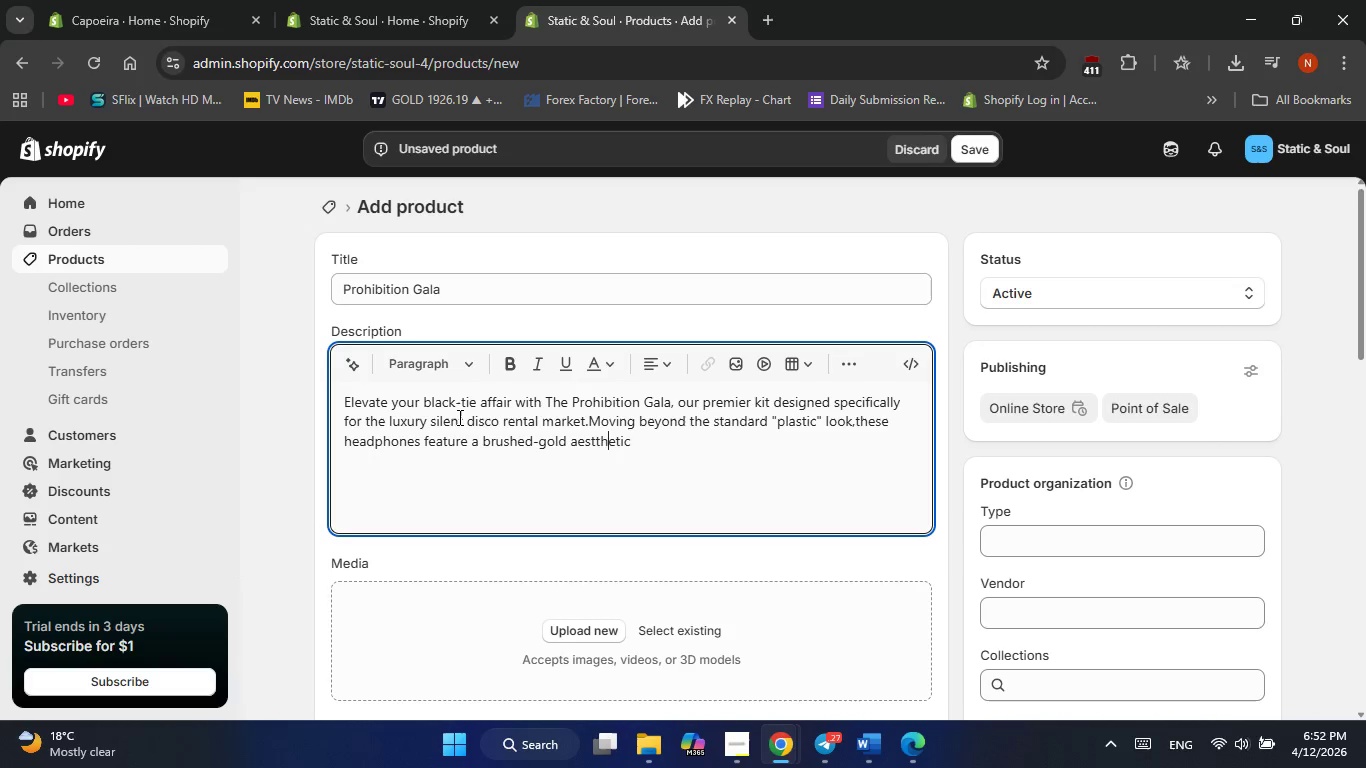 
key(ArrowLeft)
 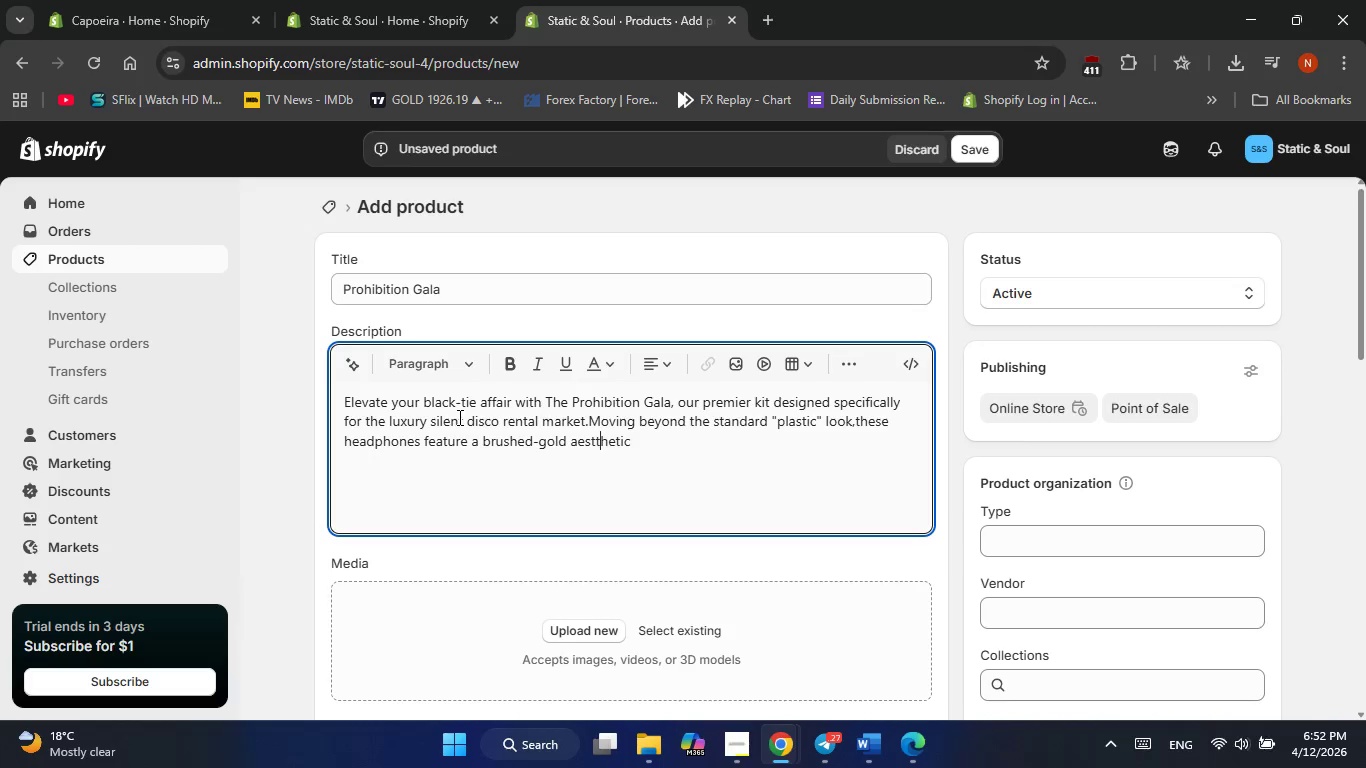 
key(ArrowRight)
 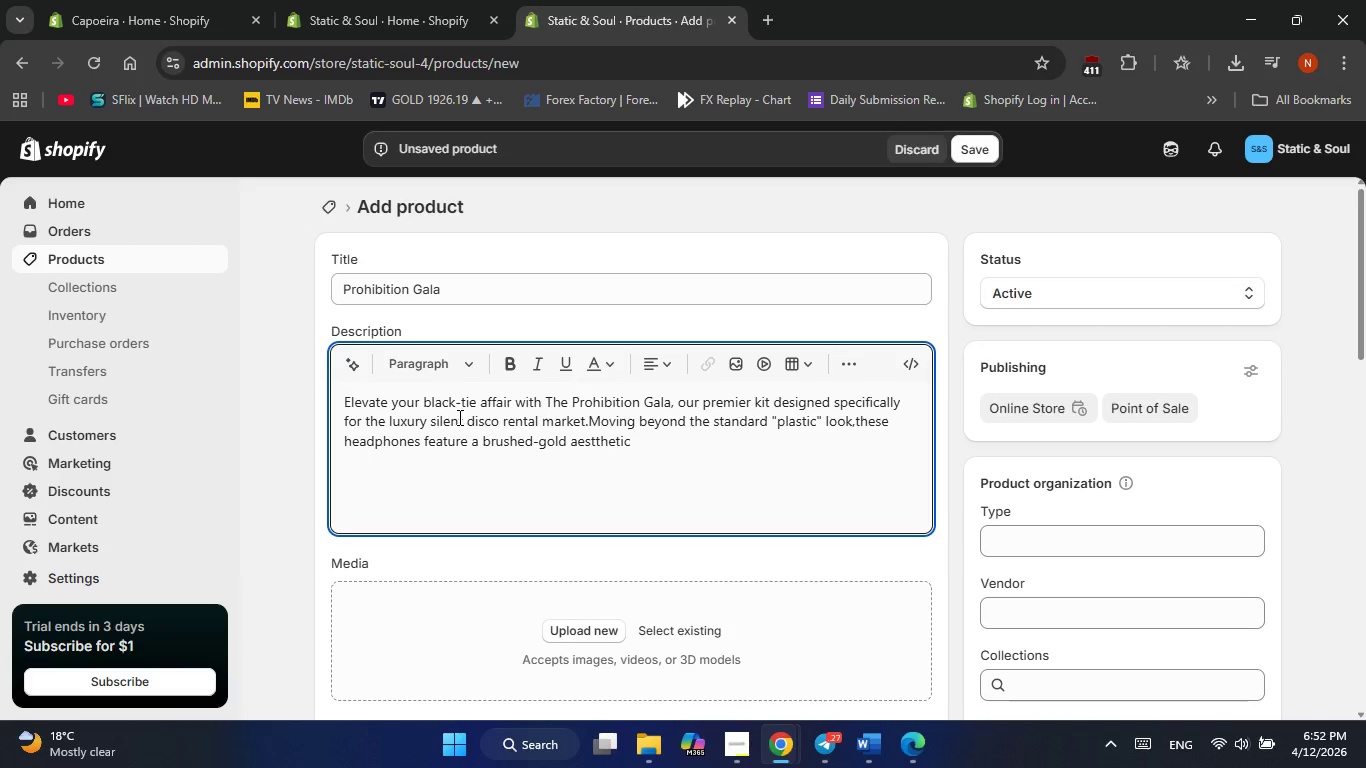 
key(ArrowLeft)
 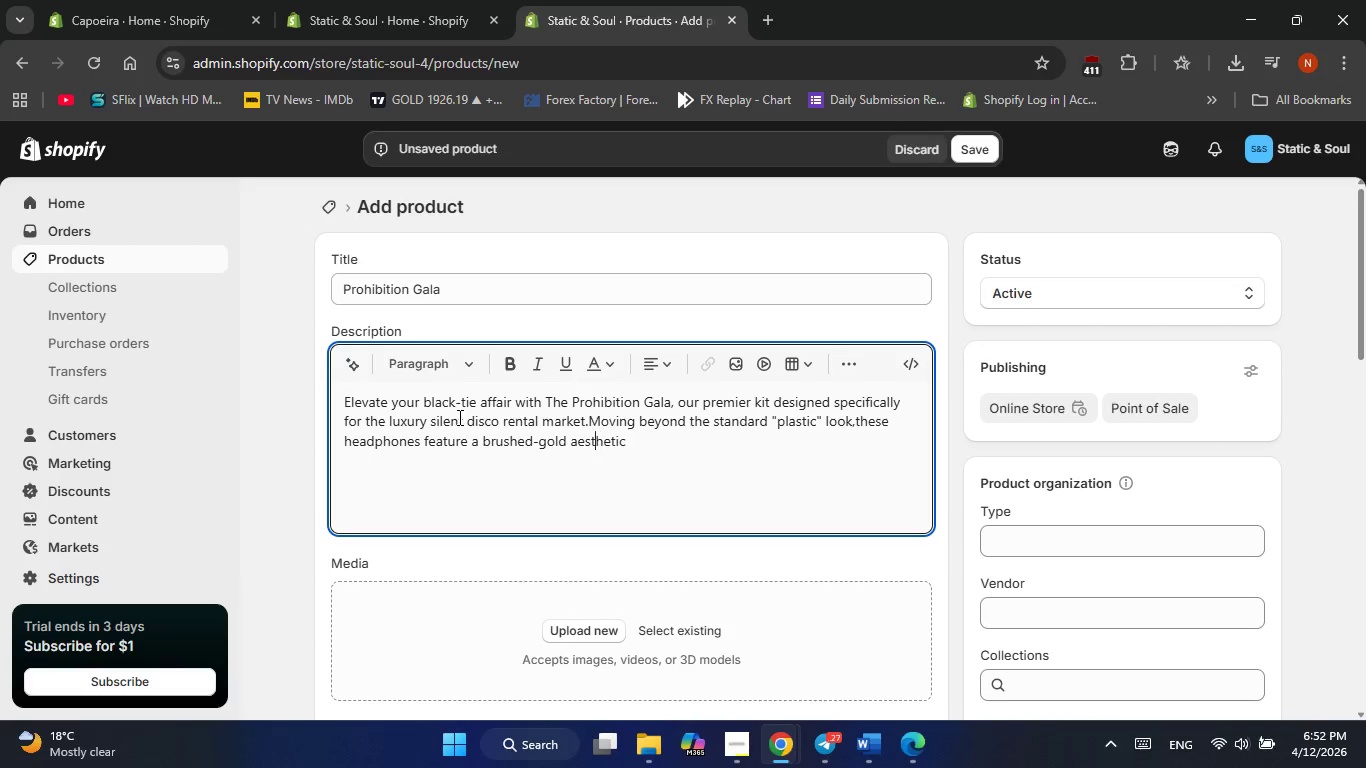 
key(Backspace)
 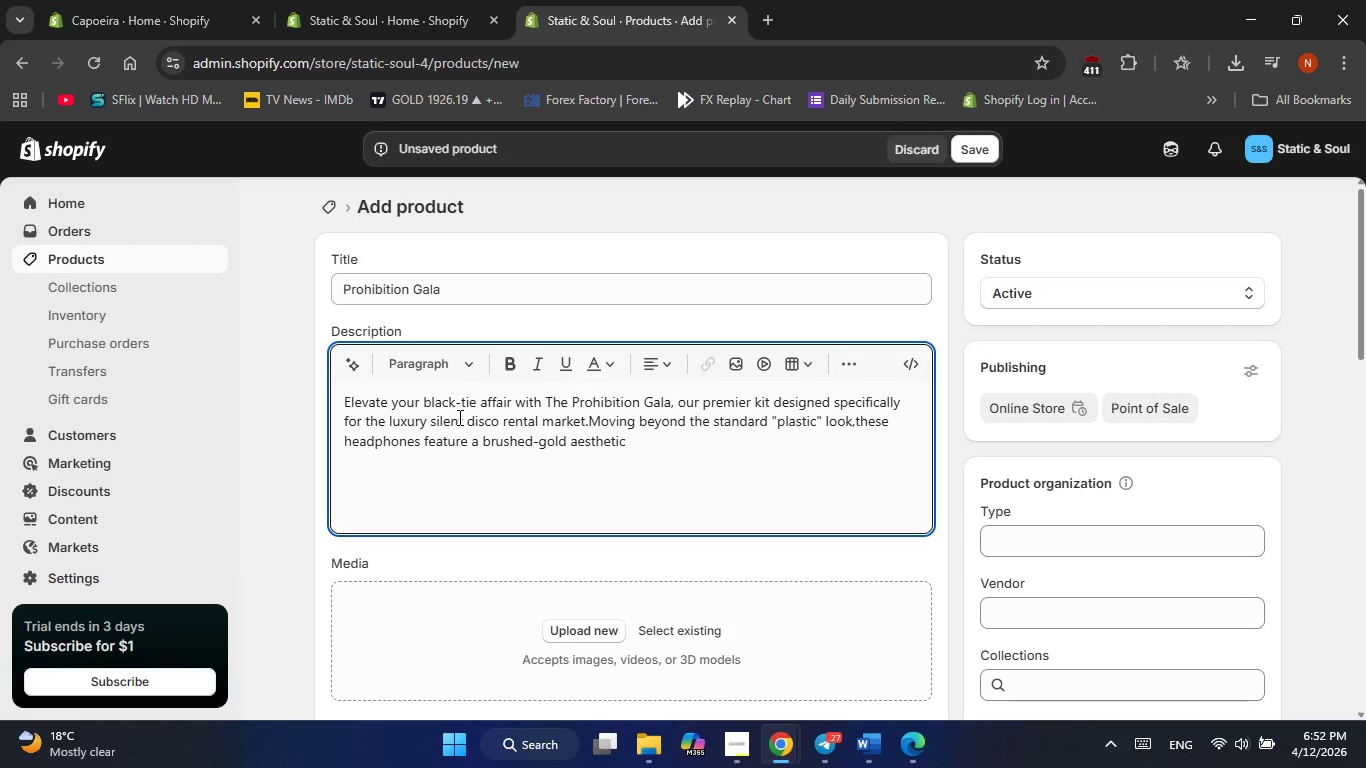 
key(ArrowRight)
 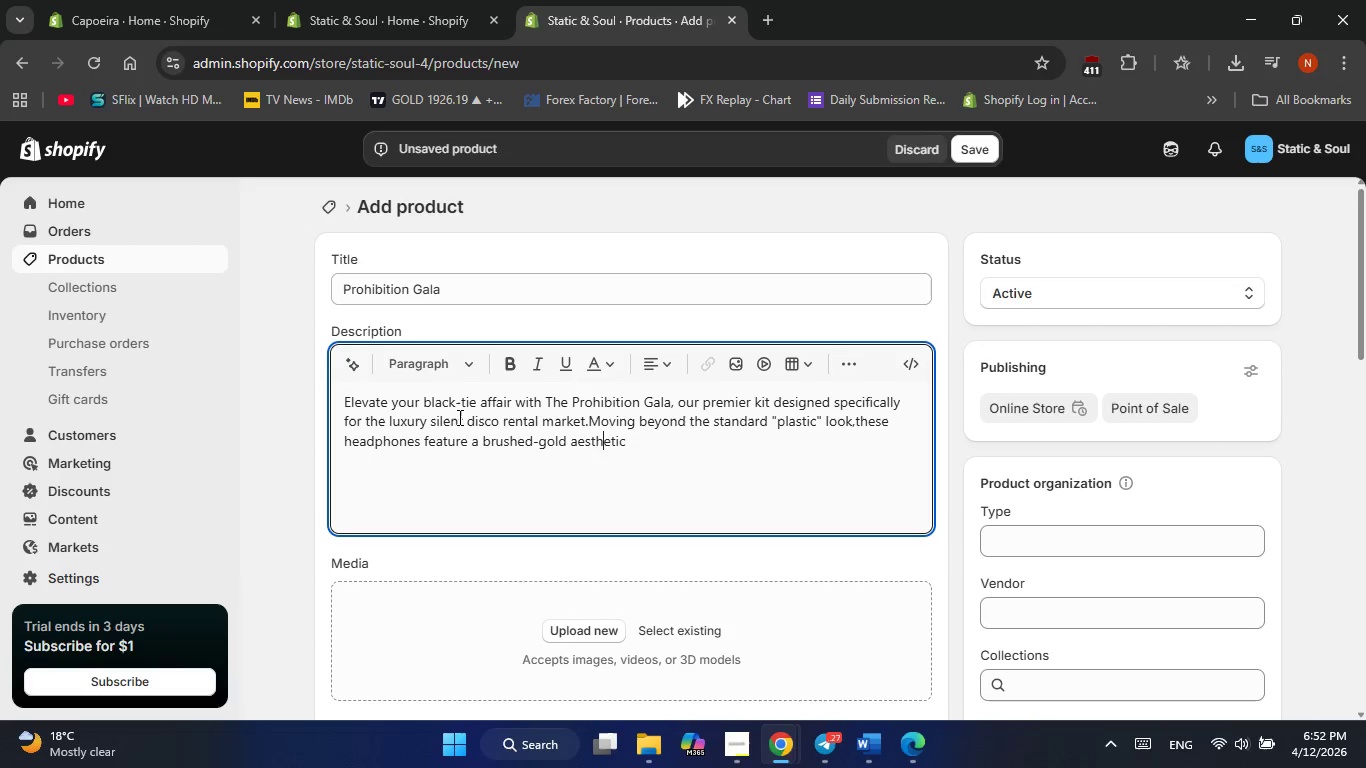 
key(ArrowRight)
 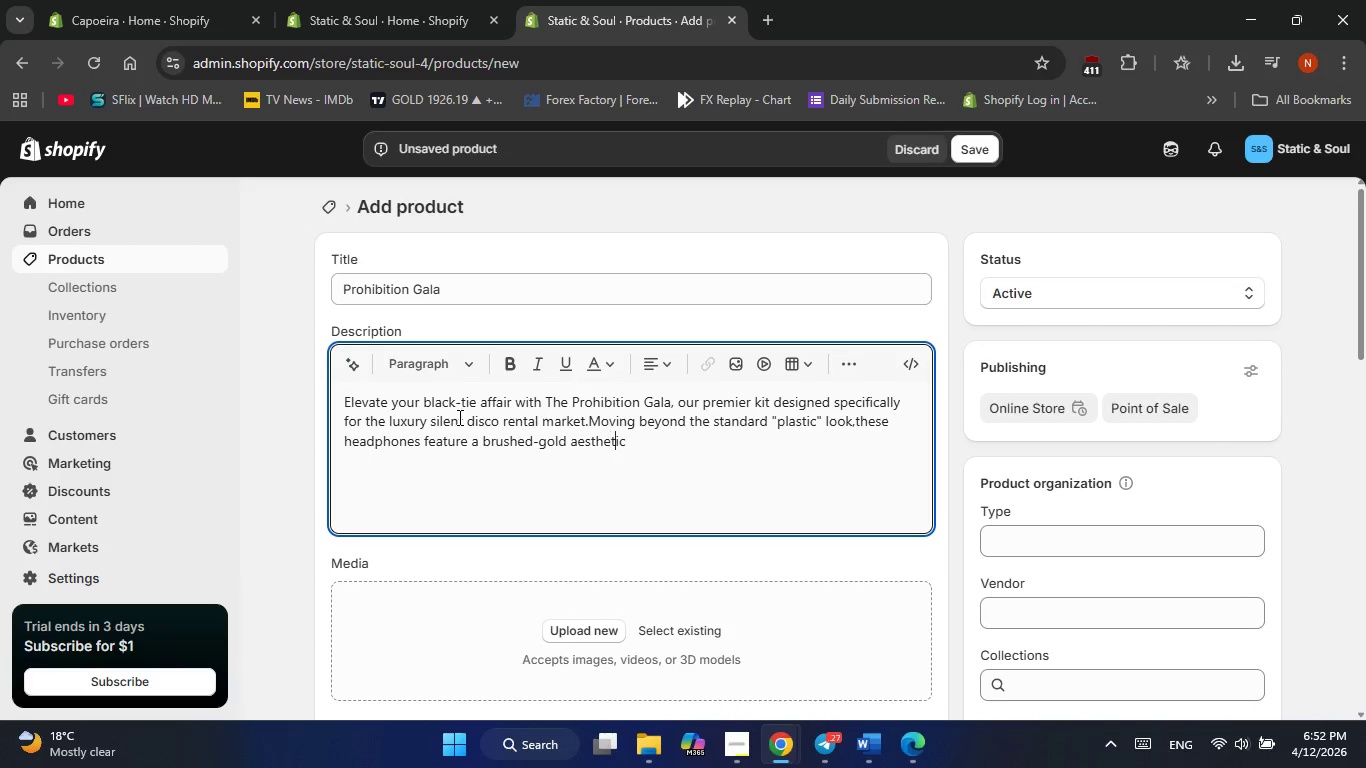 
key(ArrowRight)
 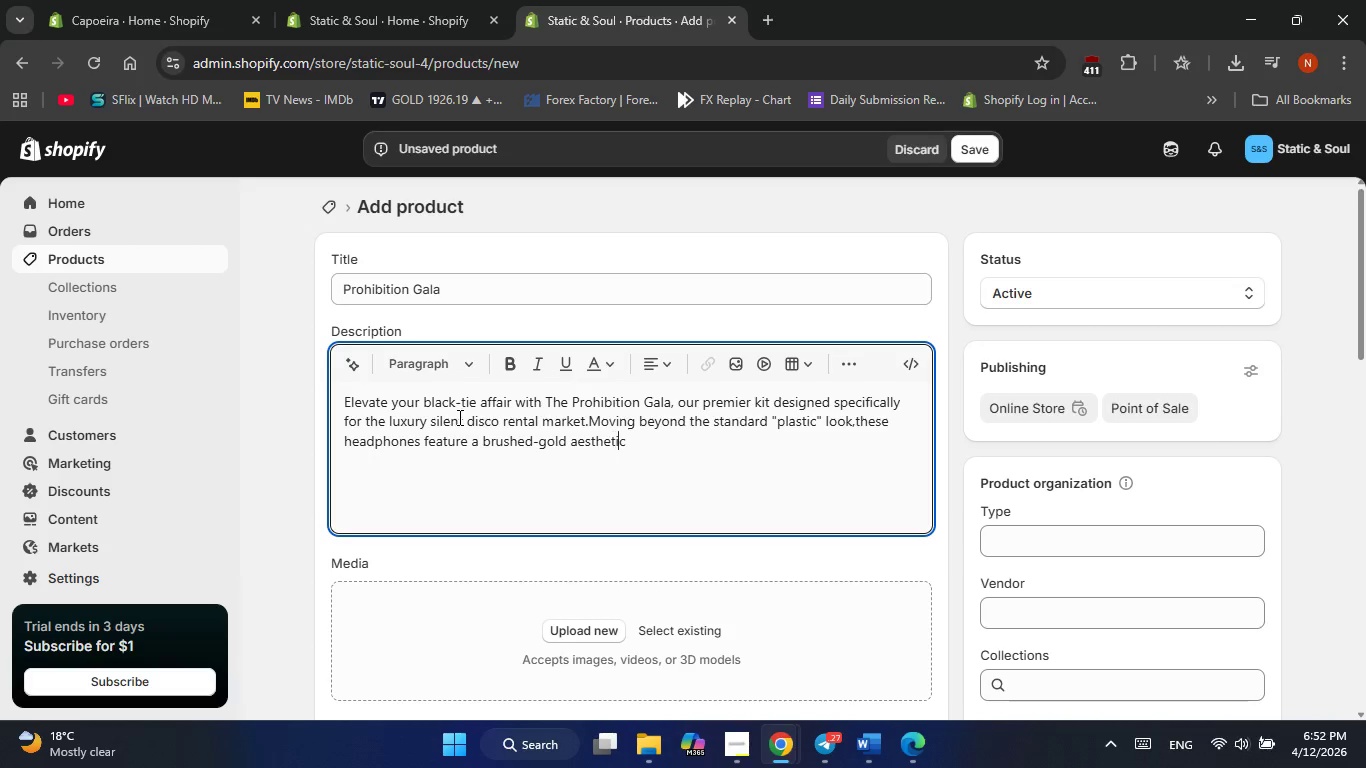 
key(ArrowRight)
 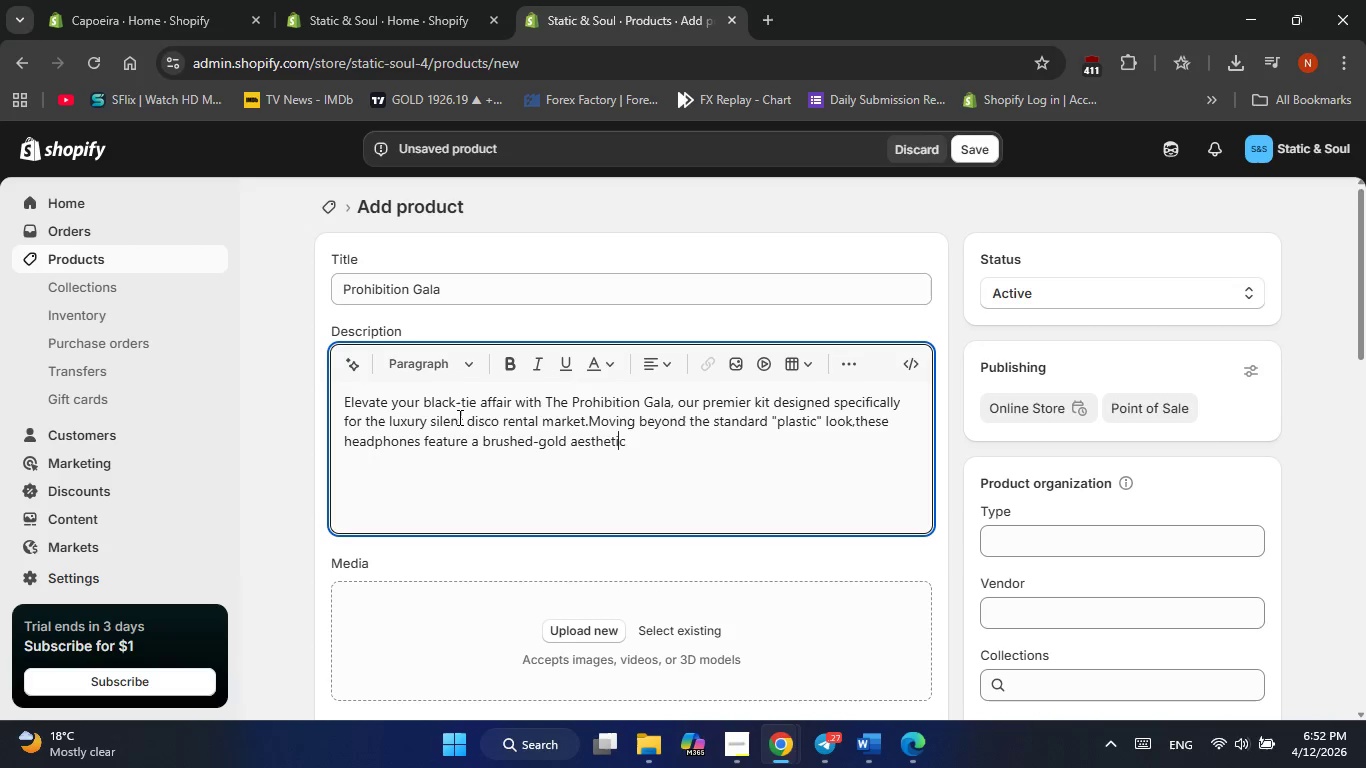 
key(ArrowRight)
 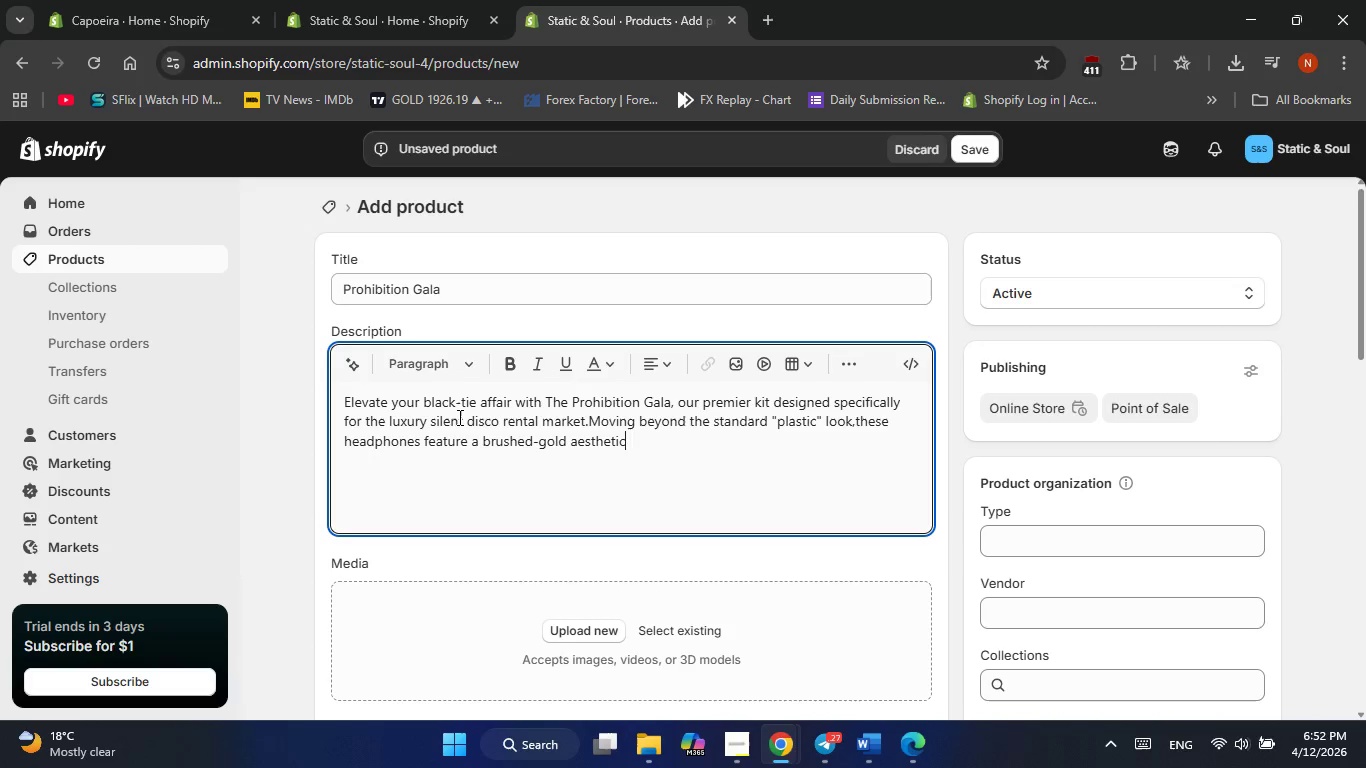 
key(ArrowRight)
 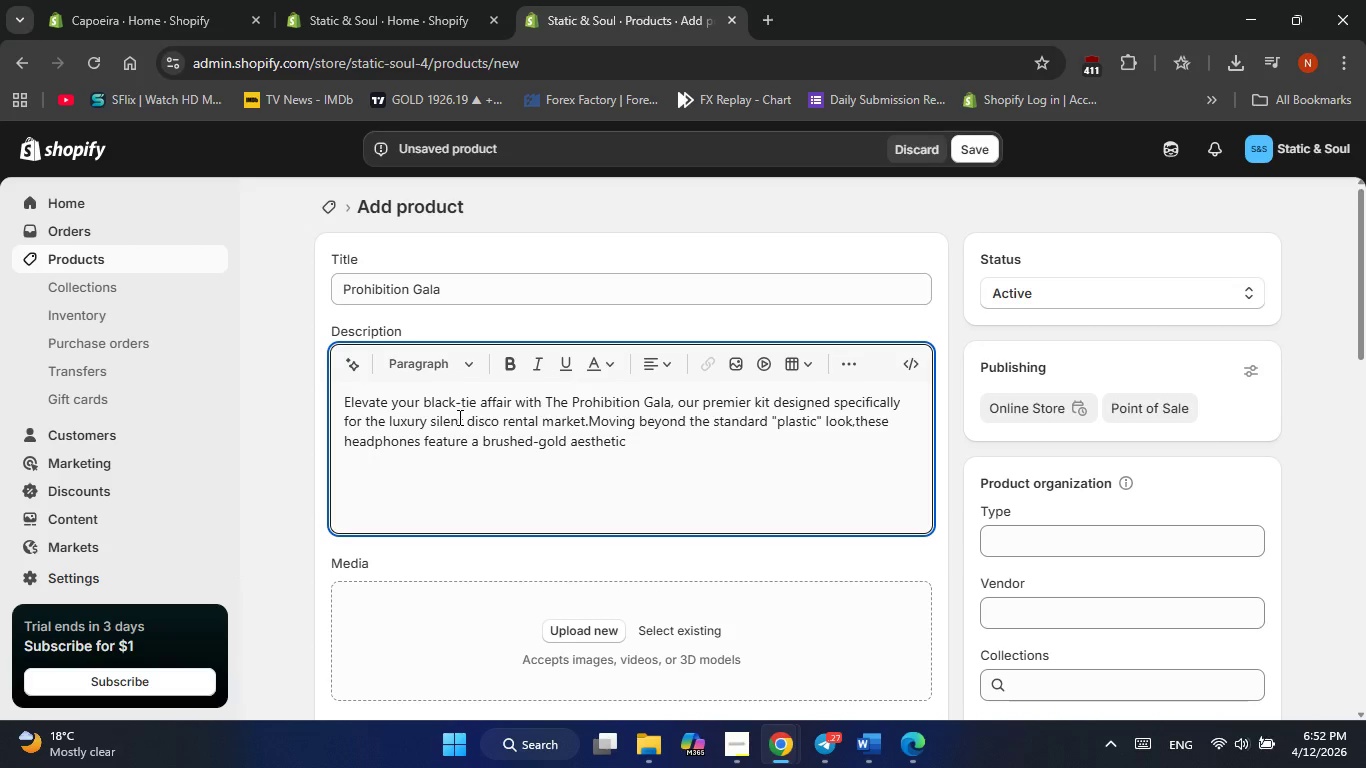 
wait(10.98)
 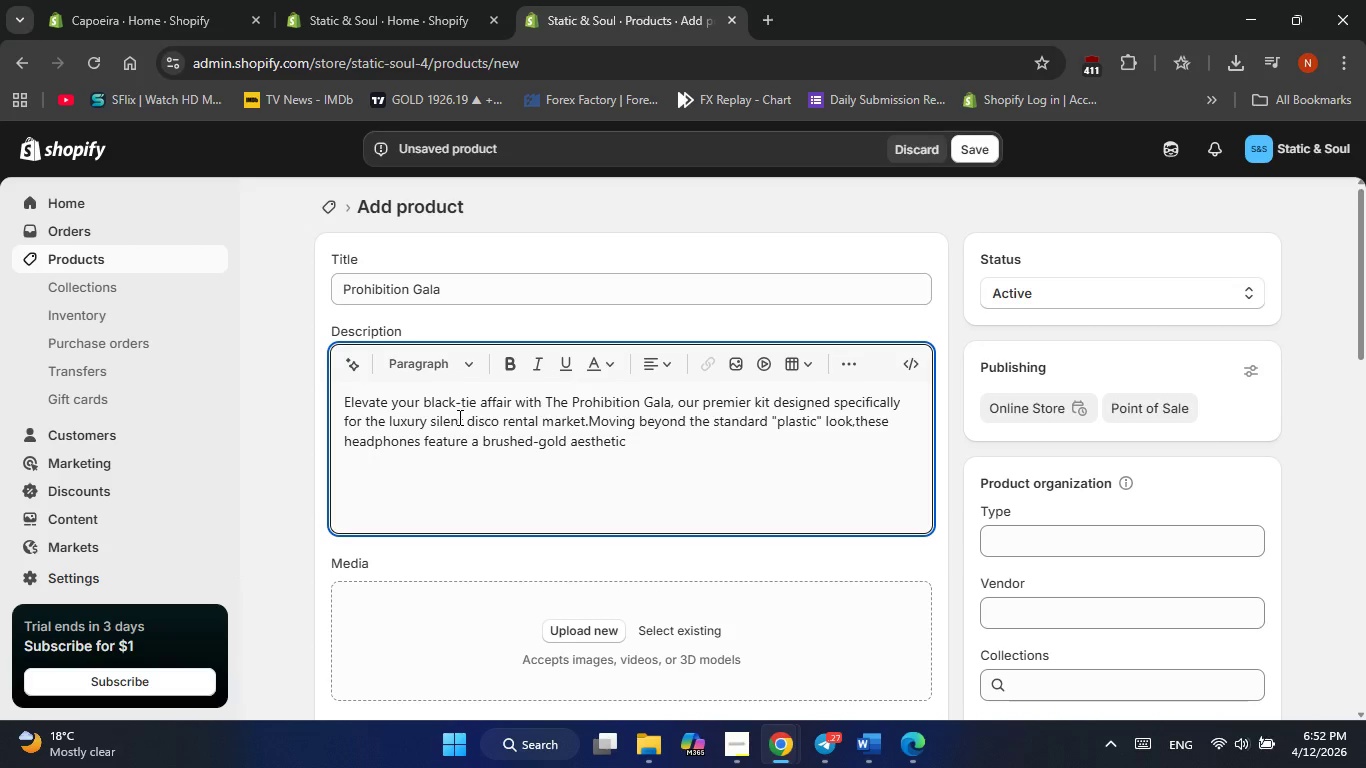 
type( th)
key(Backspace)
key(Backspace)
key(Backspace)
type(that fts )
key(Backspace)
key(Backspace)
key(Backspace)
type(its seamlessly into historic ballrooms and high-end wedding venues )
key(Backspace)
type(.)
 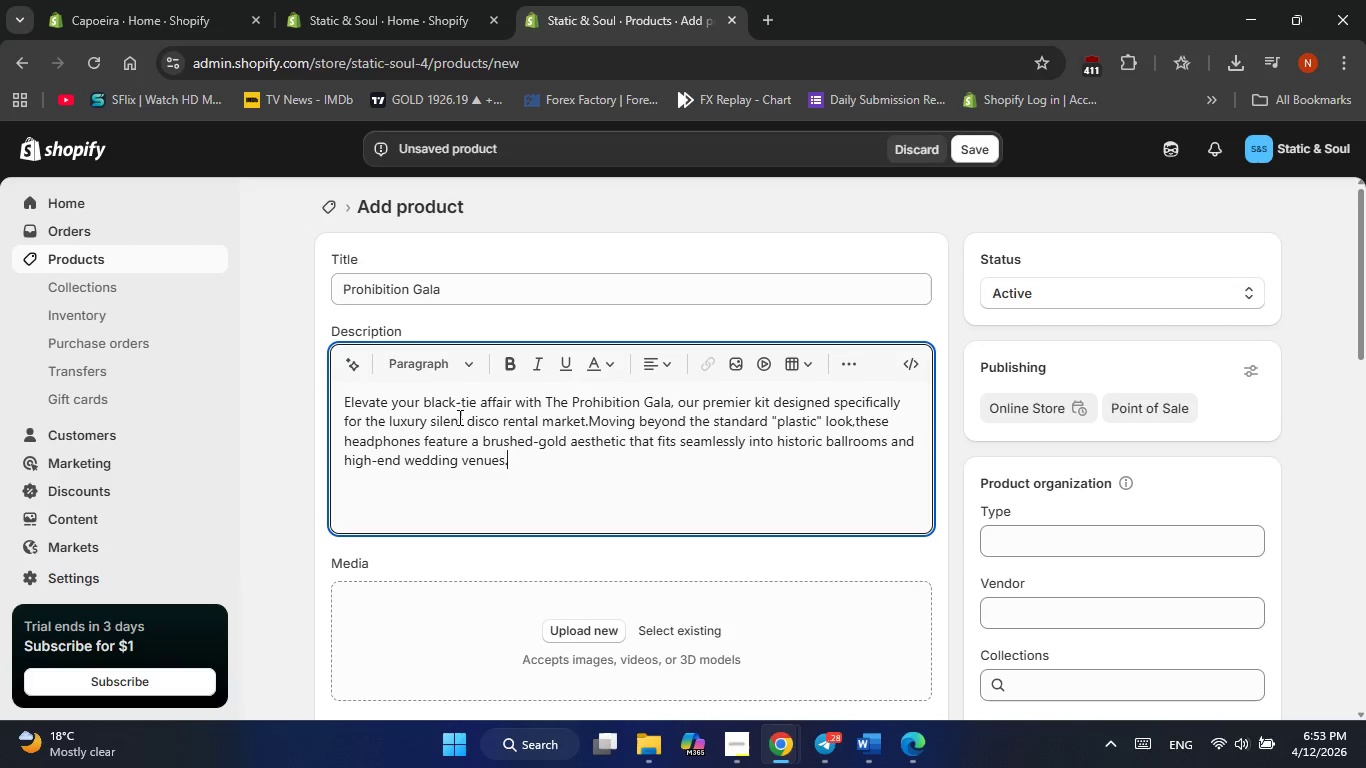 
key(Enter)
 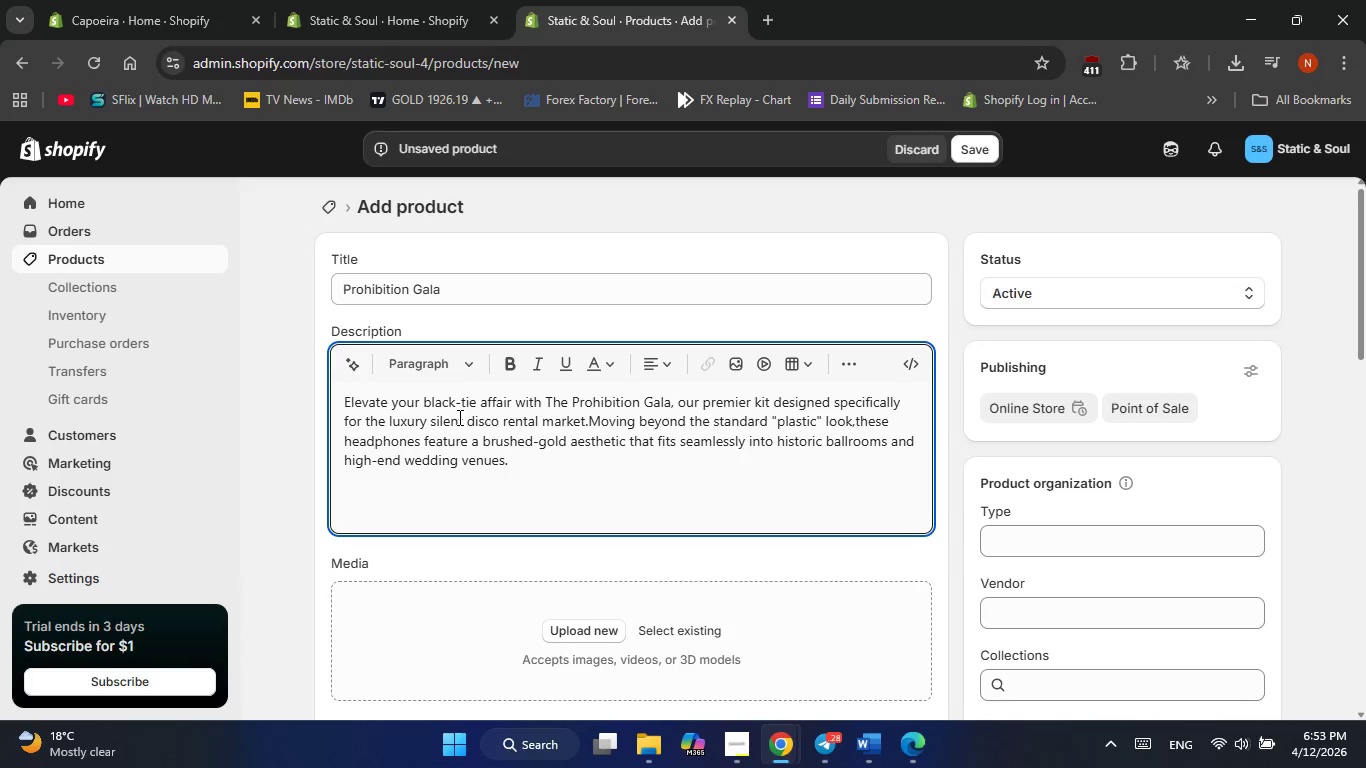 
type(We provide a boutique headphoen)
key(Backspace)
key(Backspace)
type(ne party experience that prioo)
key(Backspace)
type(ritizes elegance )
key(Backspace)
type(.Wheteher )
key(Backspace)
key(Backspace)
key(Backspace)
key(Backspace)
key(Backspace)
key(Backspace)
key(Backspace)
type(ether you are hosting a jas)
key(Backspace)
type(zz-age )
 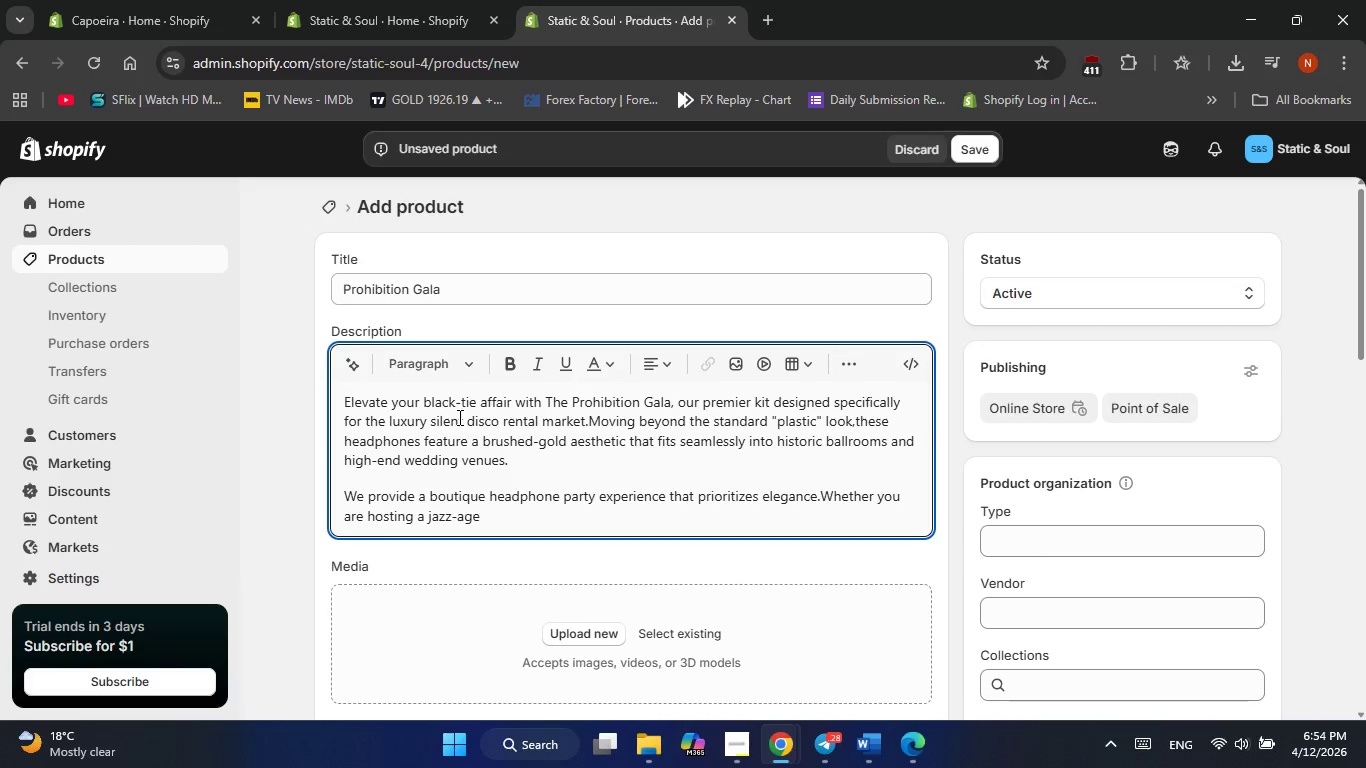 
wait(6.74)
 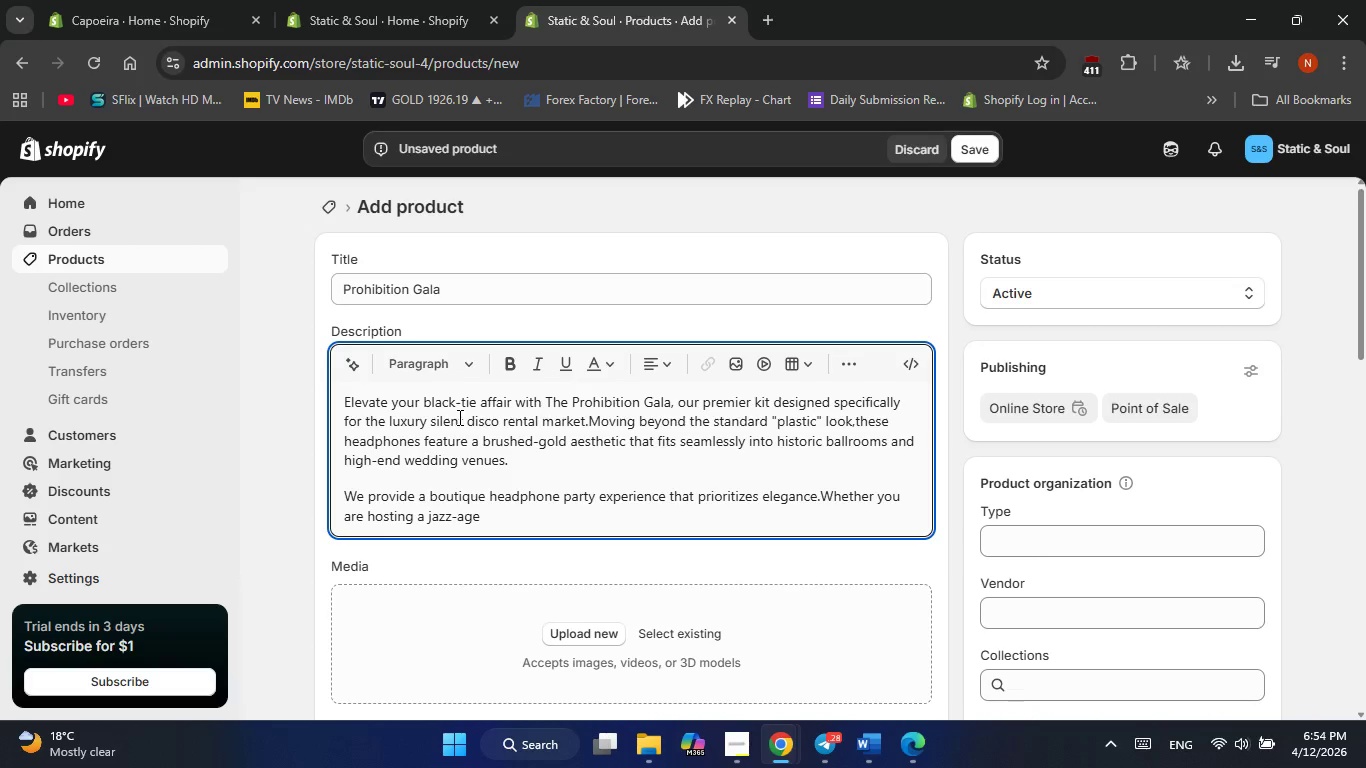 
type(soiree or sophisticated wedding reception,this kit ensures y)
key(Backspace)
type(our )
 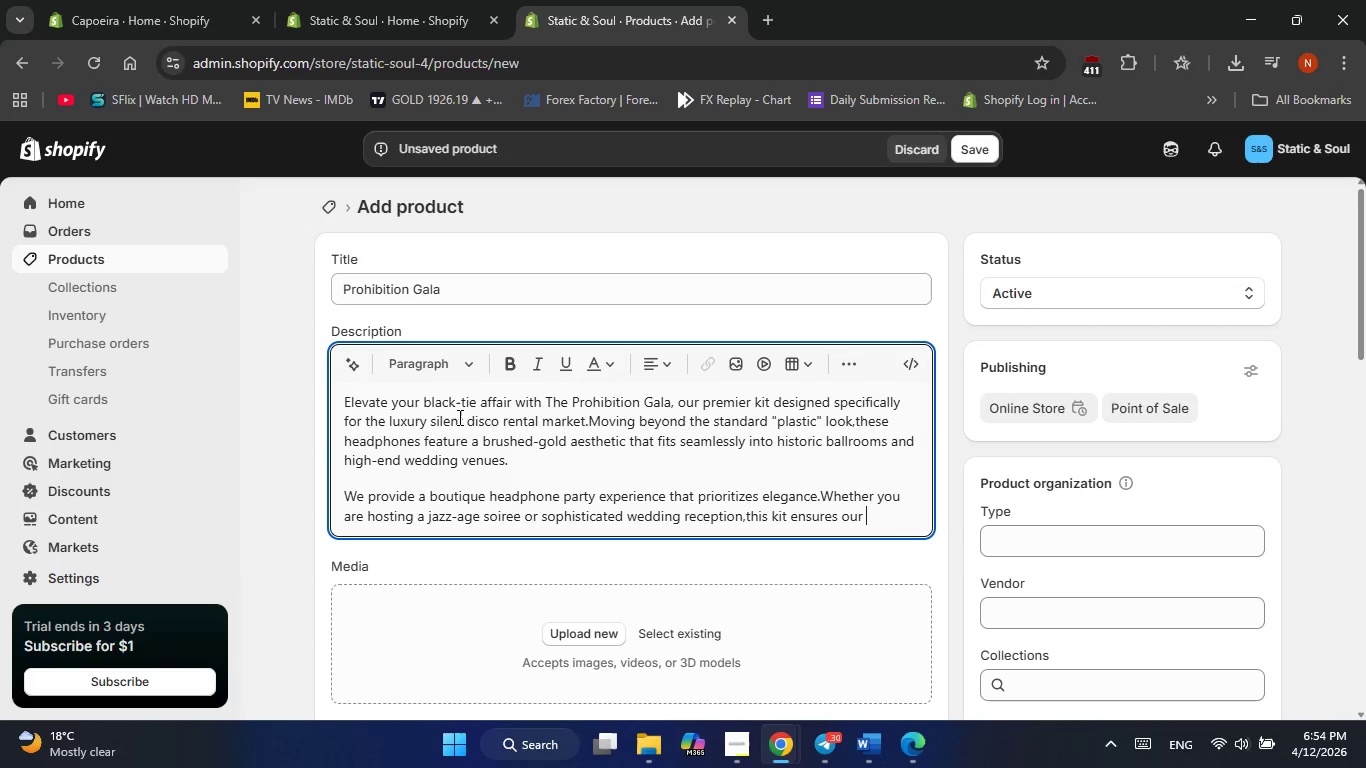 
key(ArrowLeft)
 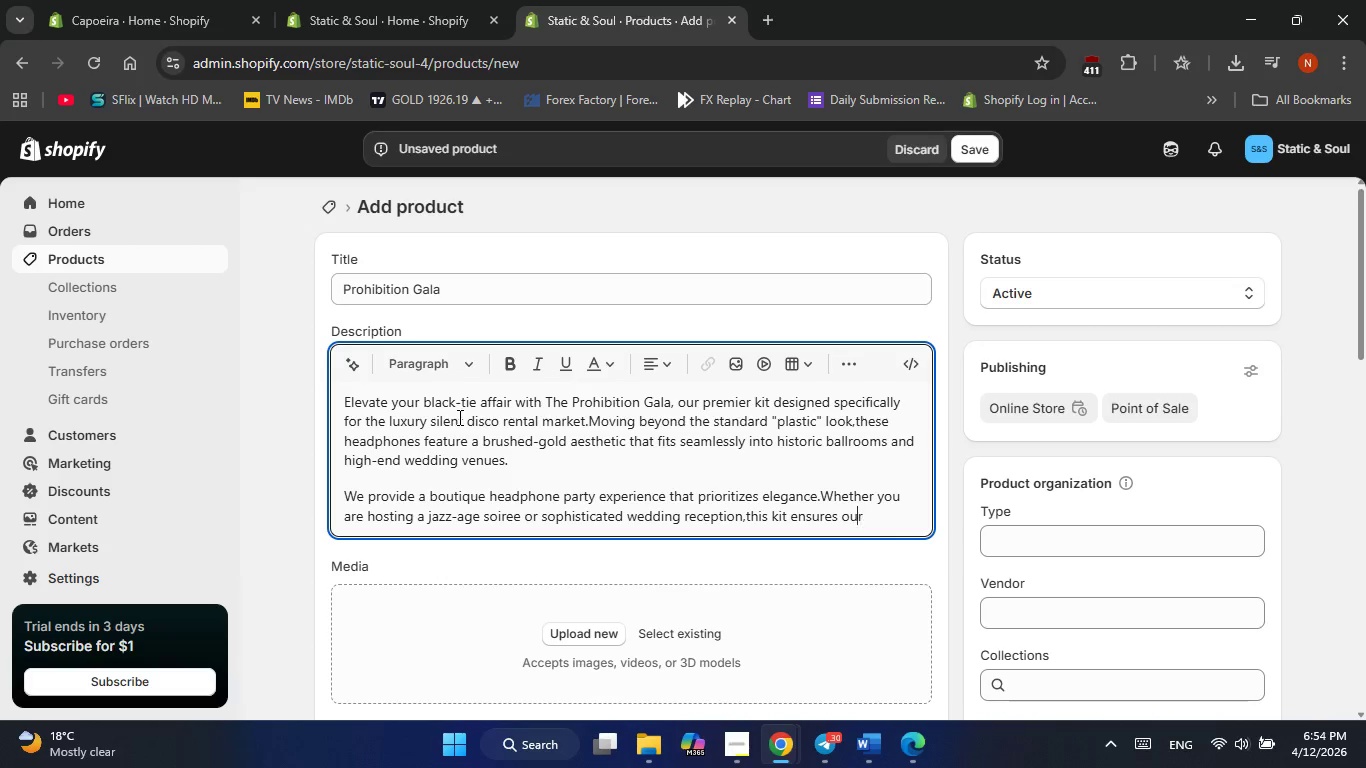 
key(ArrowLeft)
 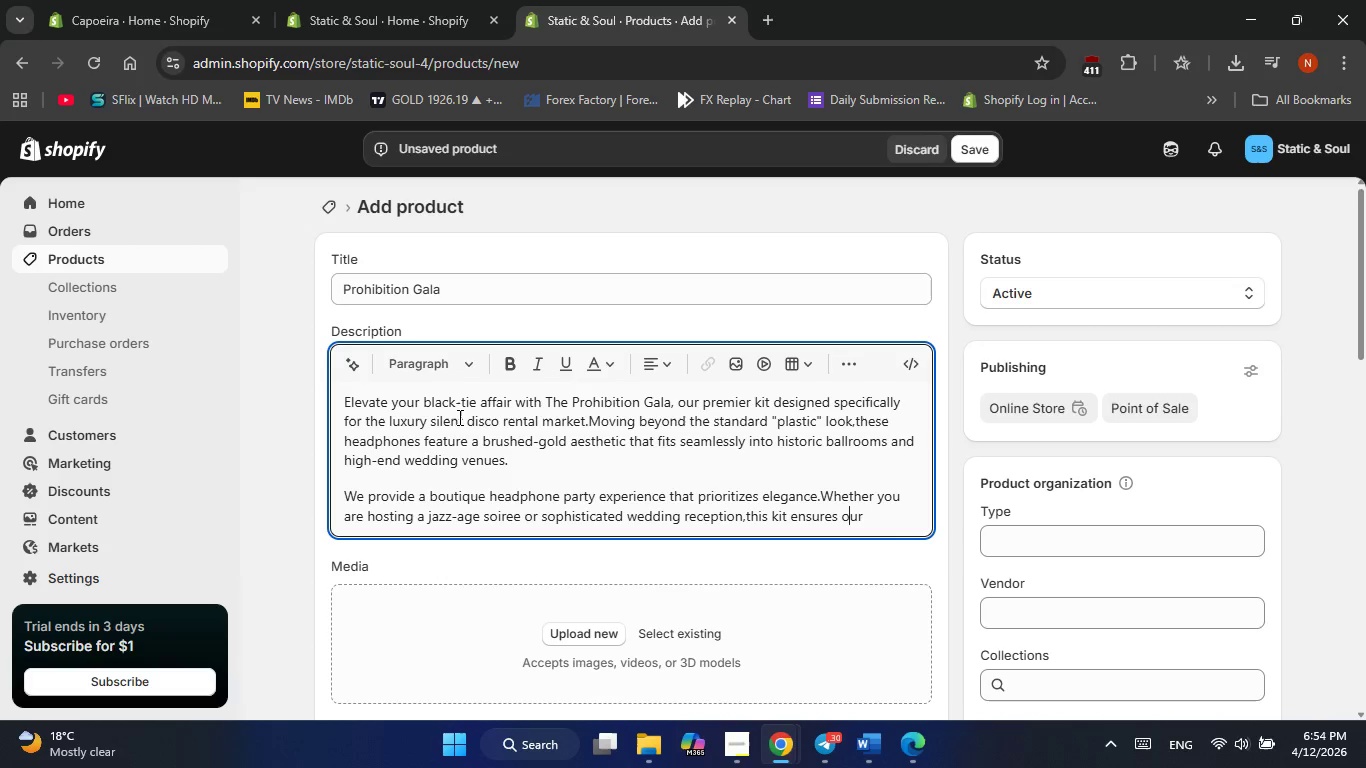 
key(ArrowLeft)
 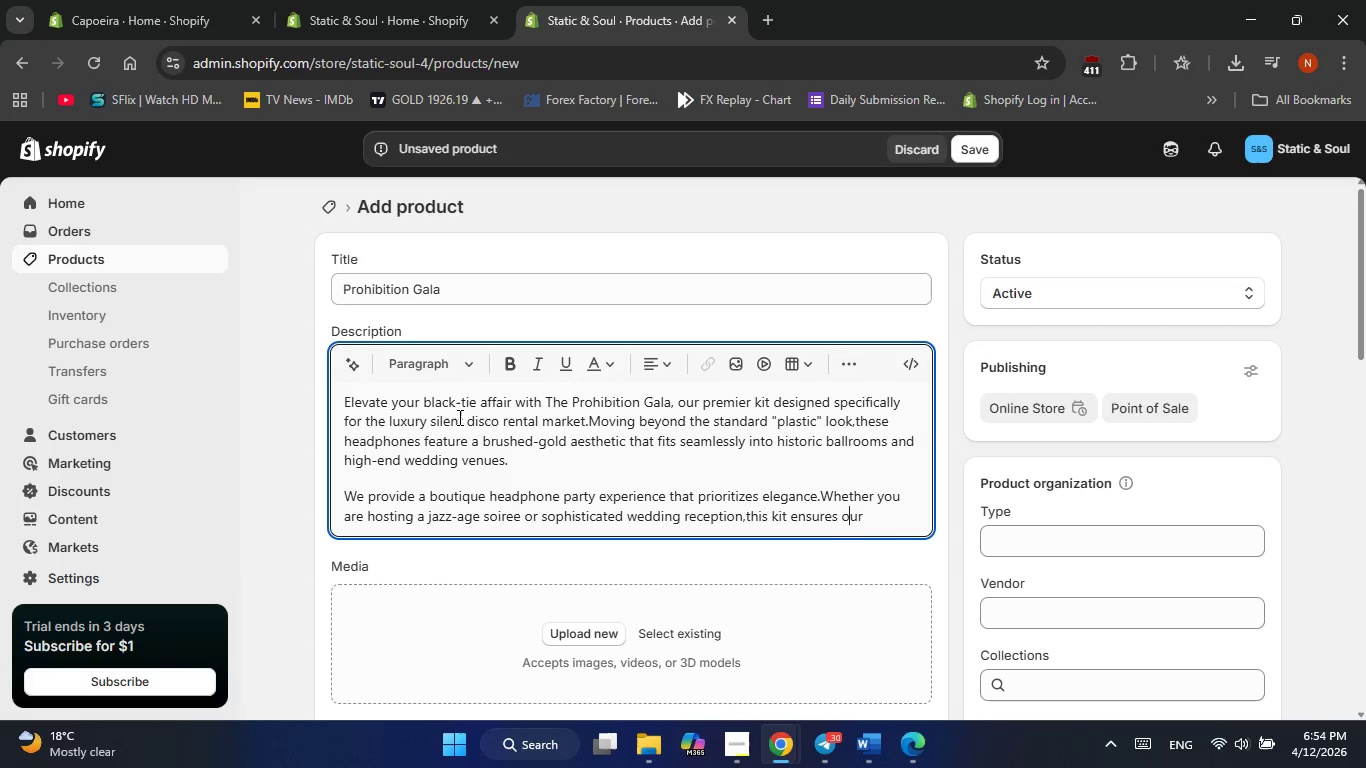 
key(ArrowLeft)
 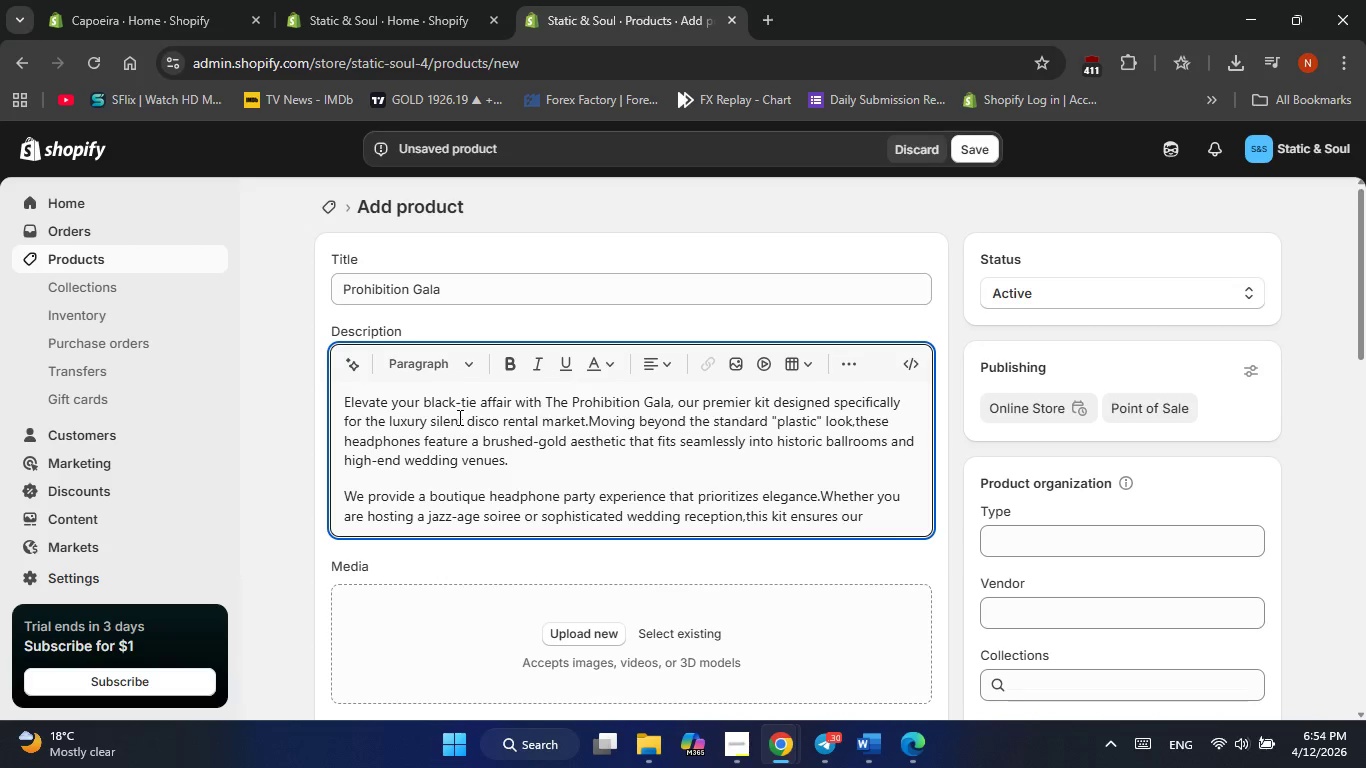 
key(Y)
 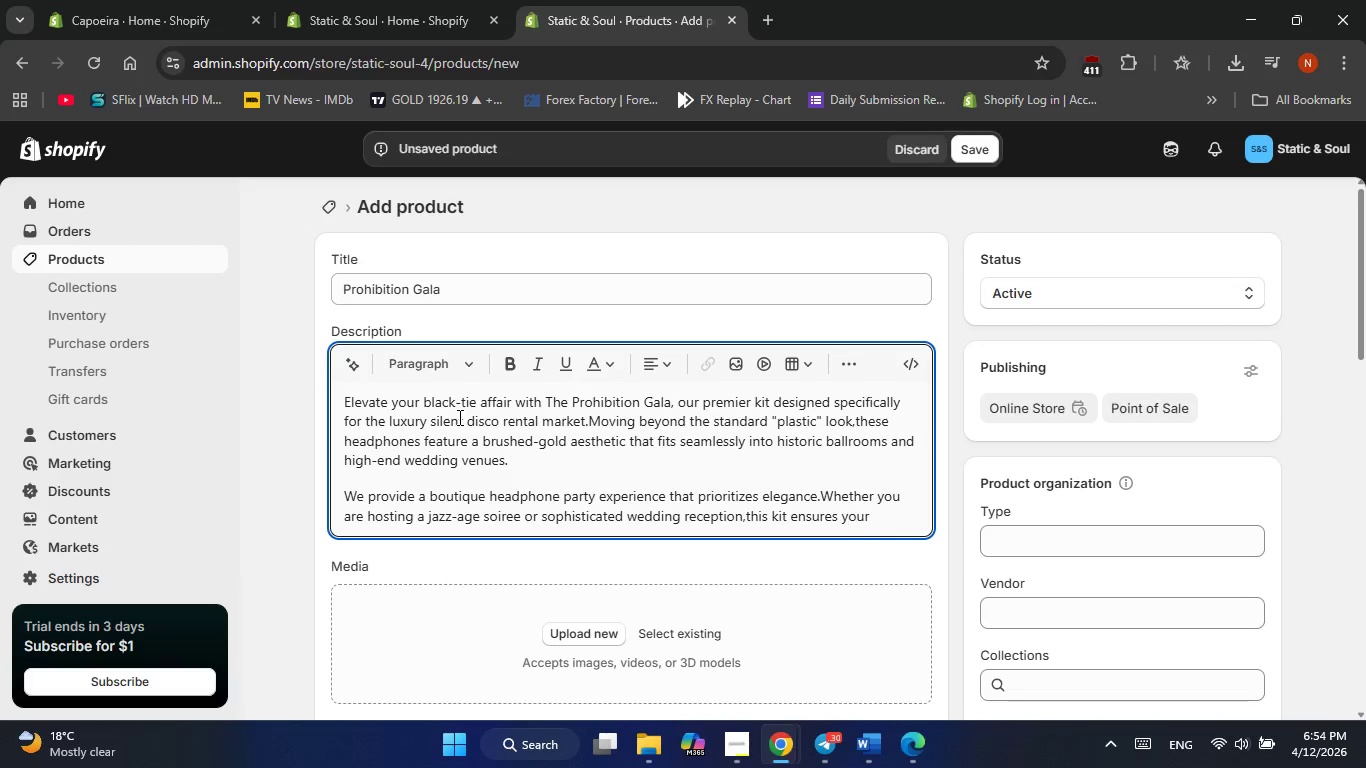 
hold_key(key=ArrowRight, duration=0.7)
 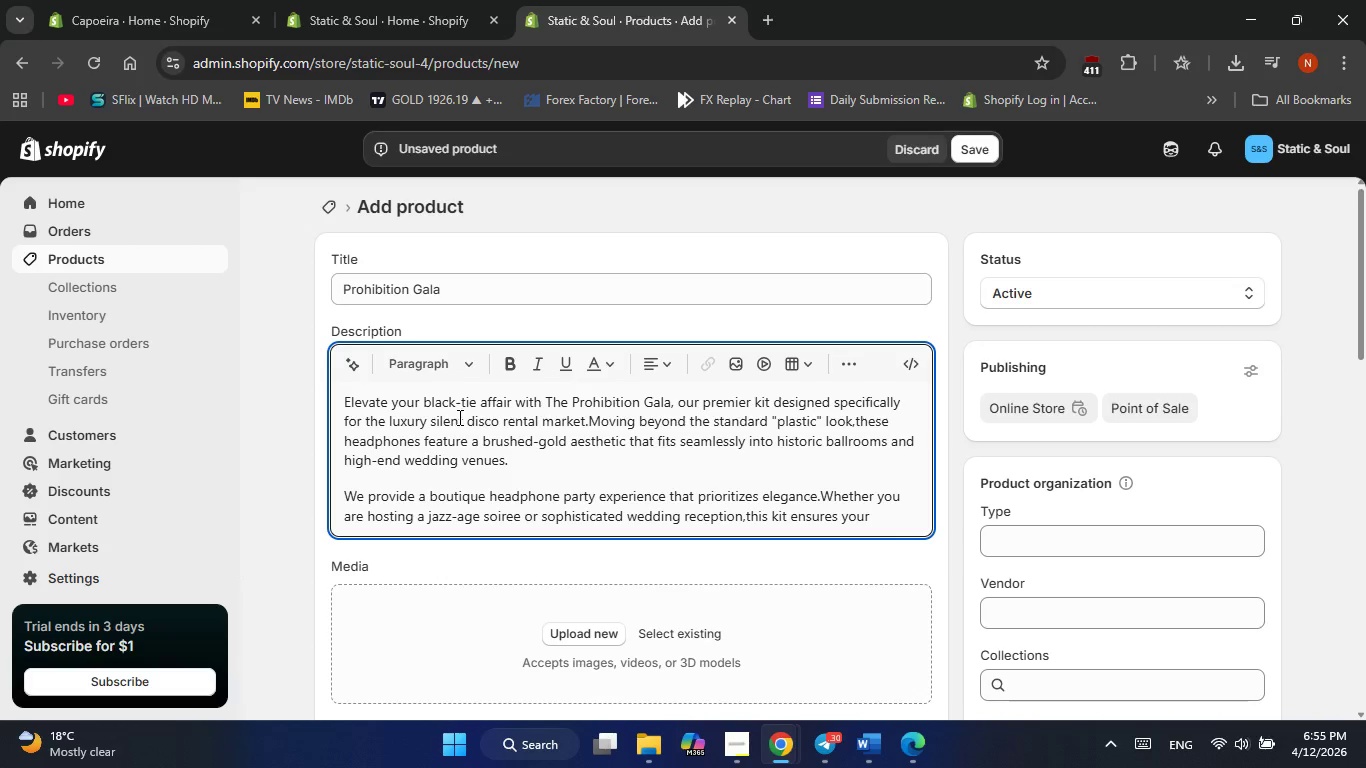 
type(entertain)
 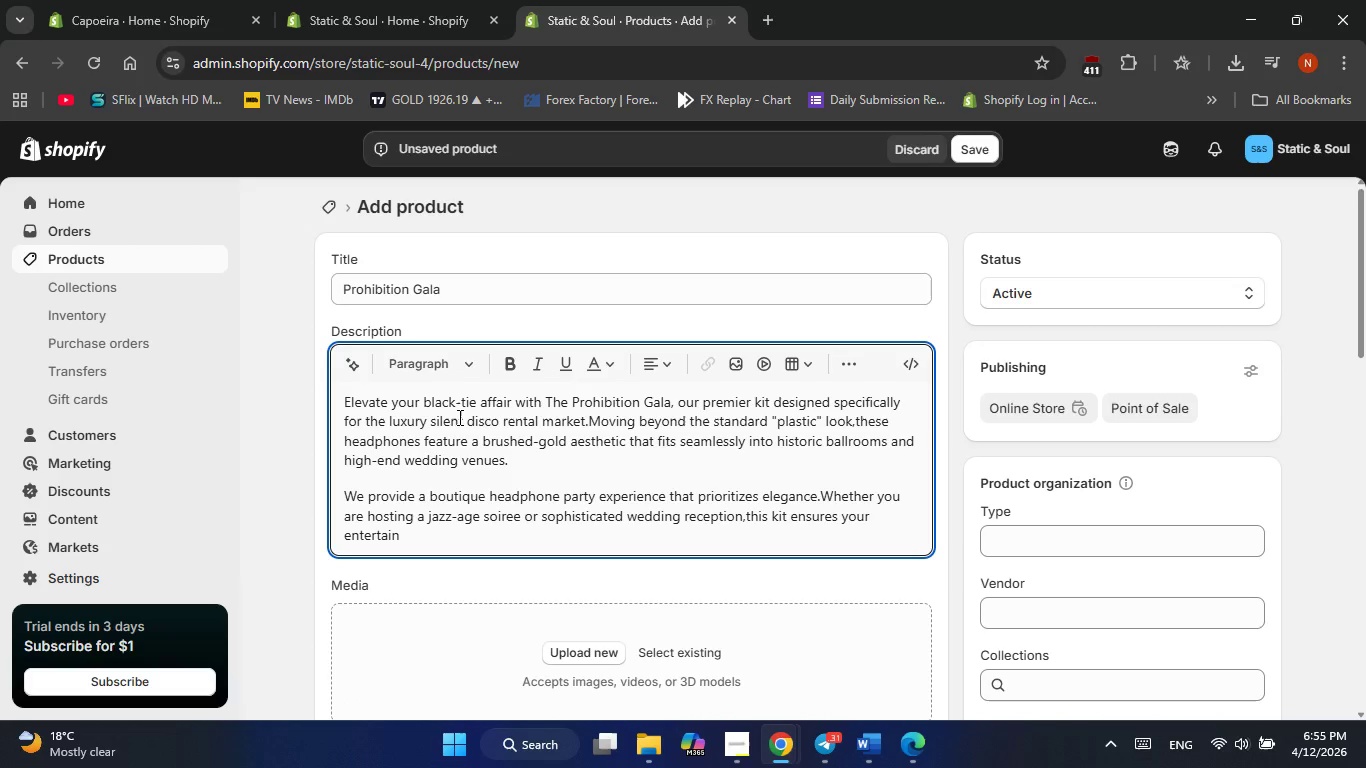 
type(ment is visual and auditory masterpiece.)
 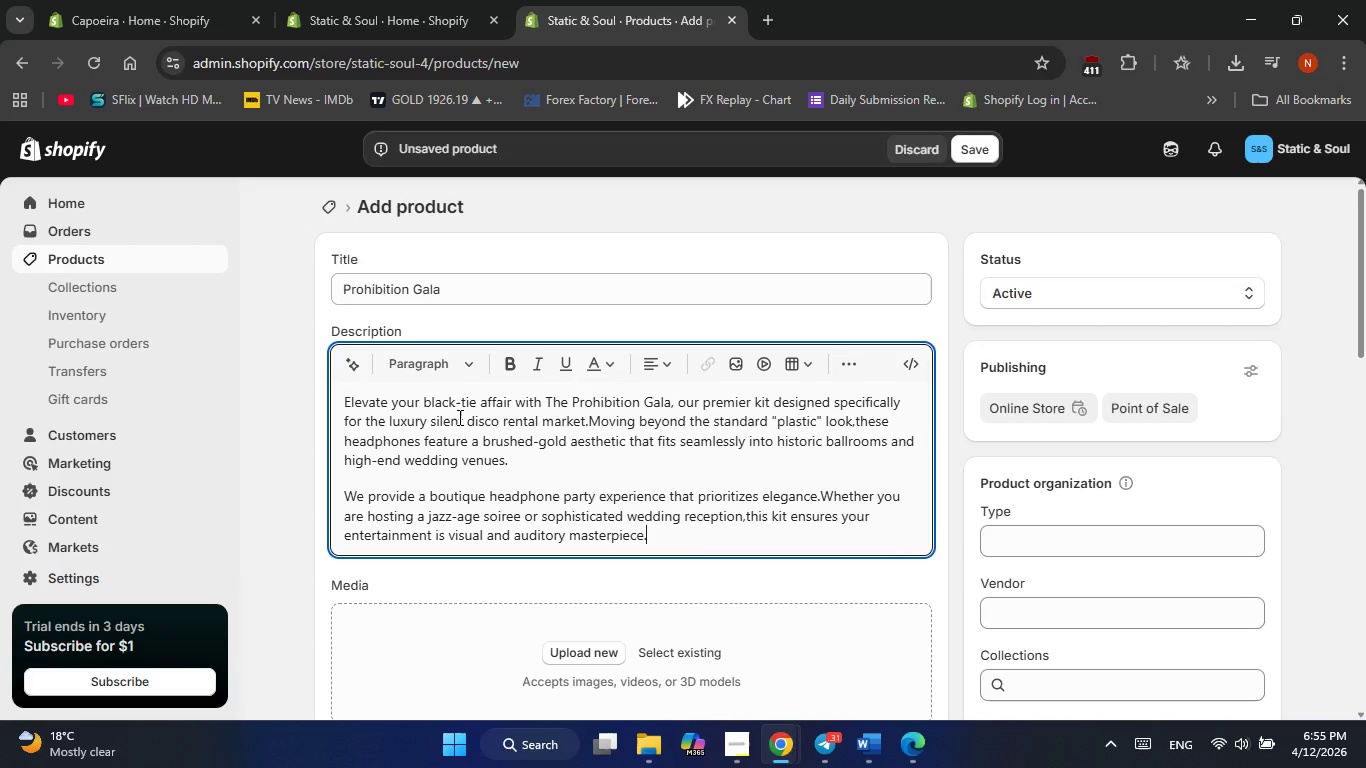 
wait(8.48)
 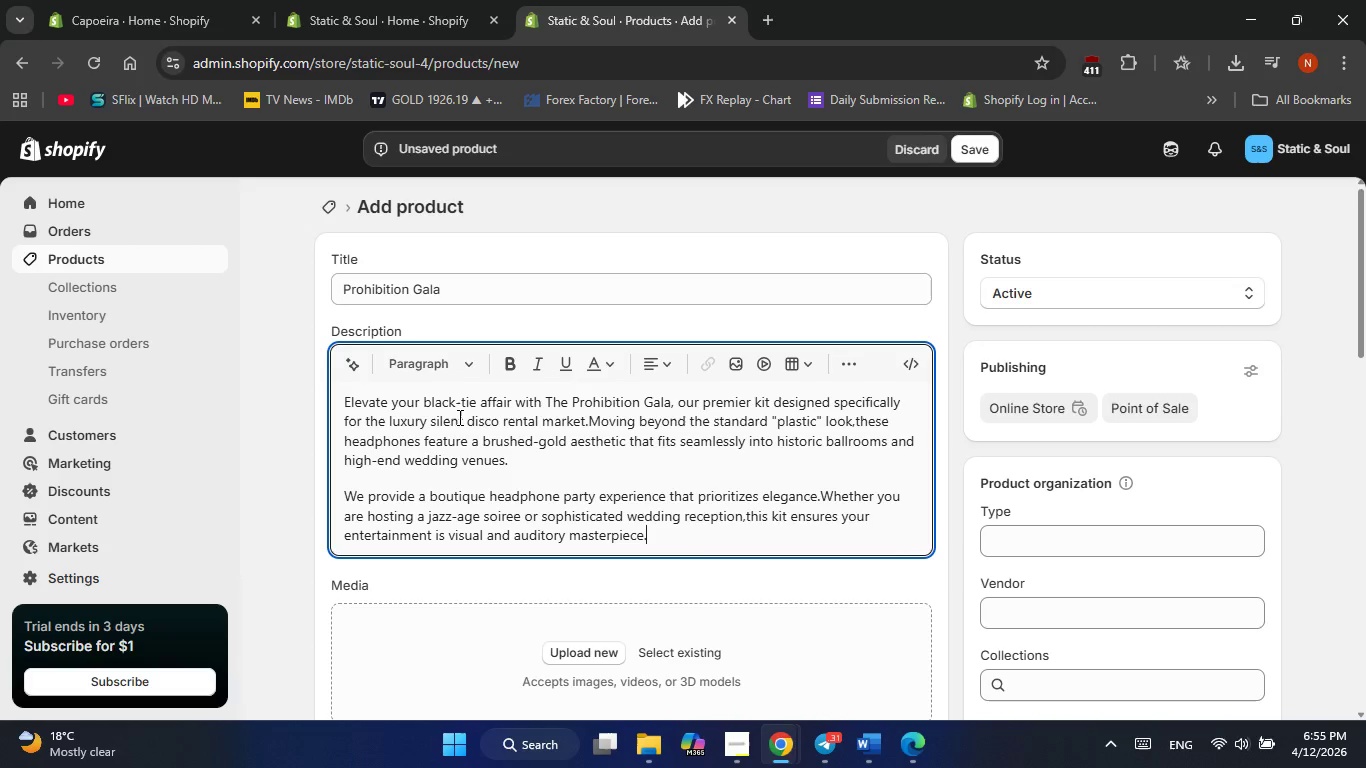 
key(Enter)
 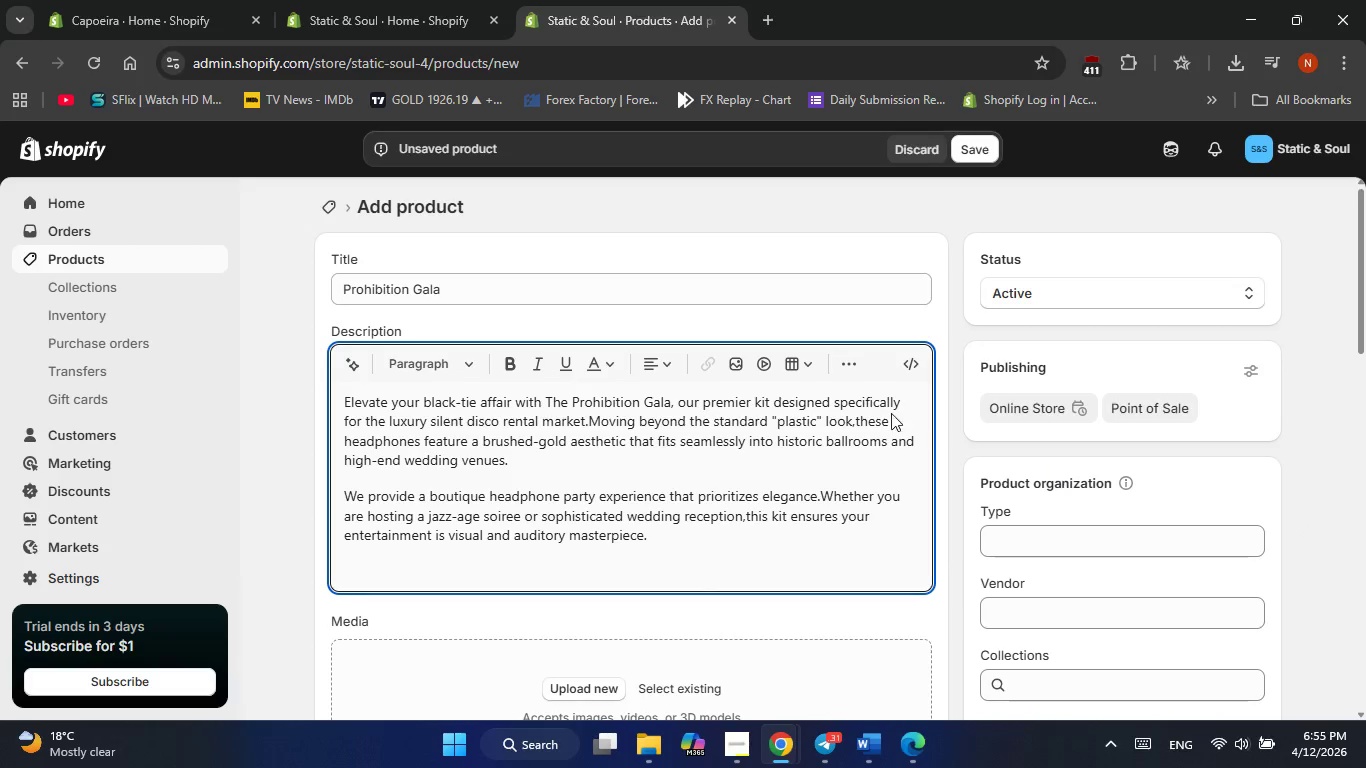 
left_click([862, 357])
 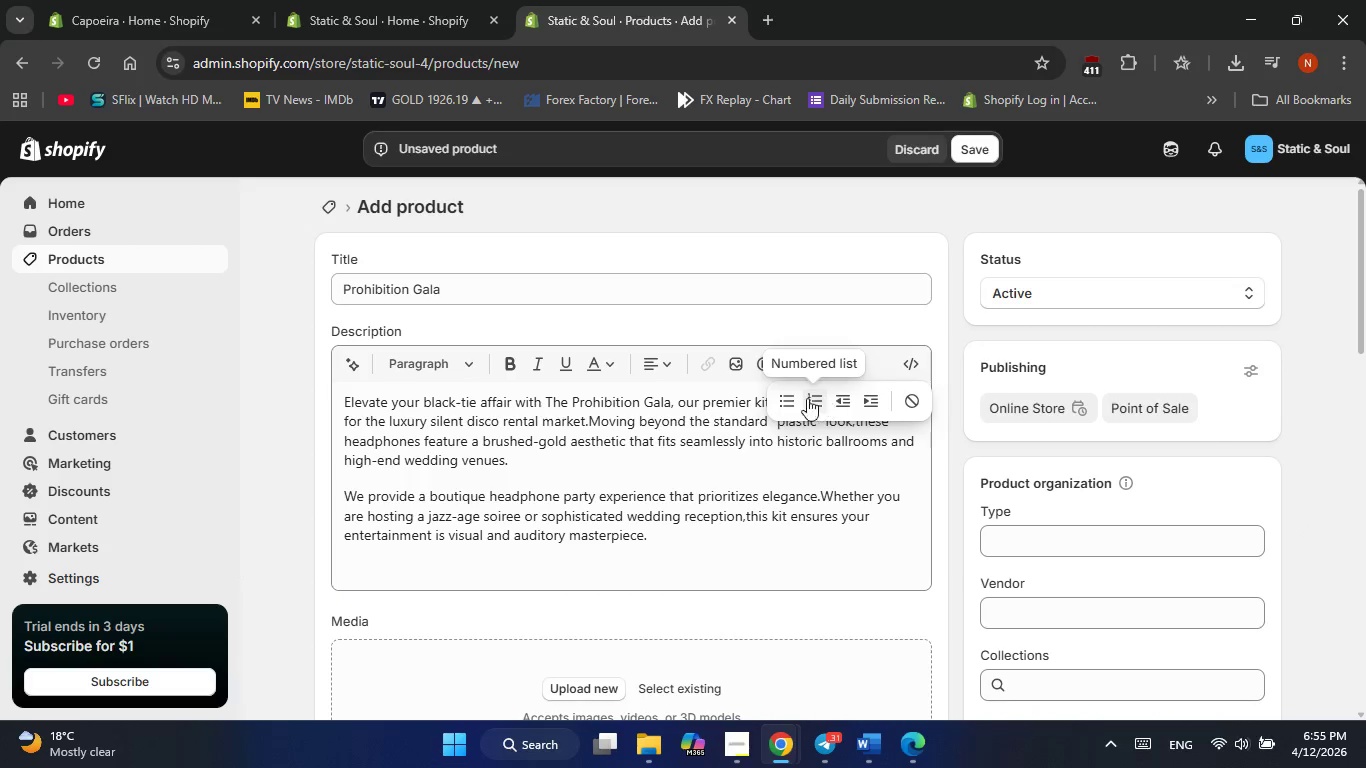 
left_click([793, 398])
 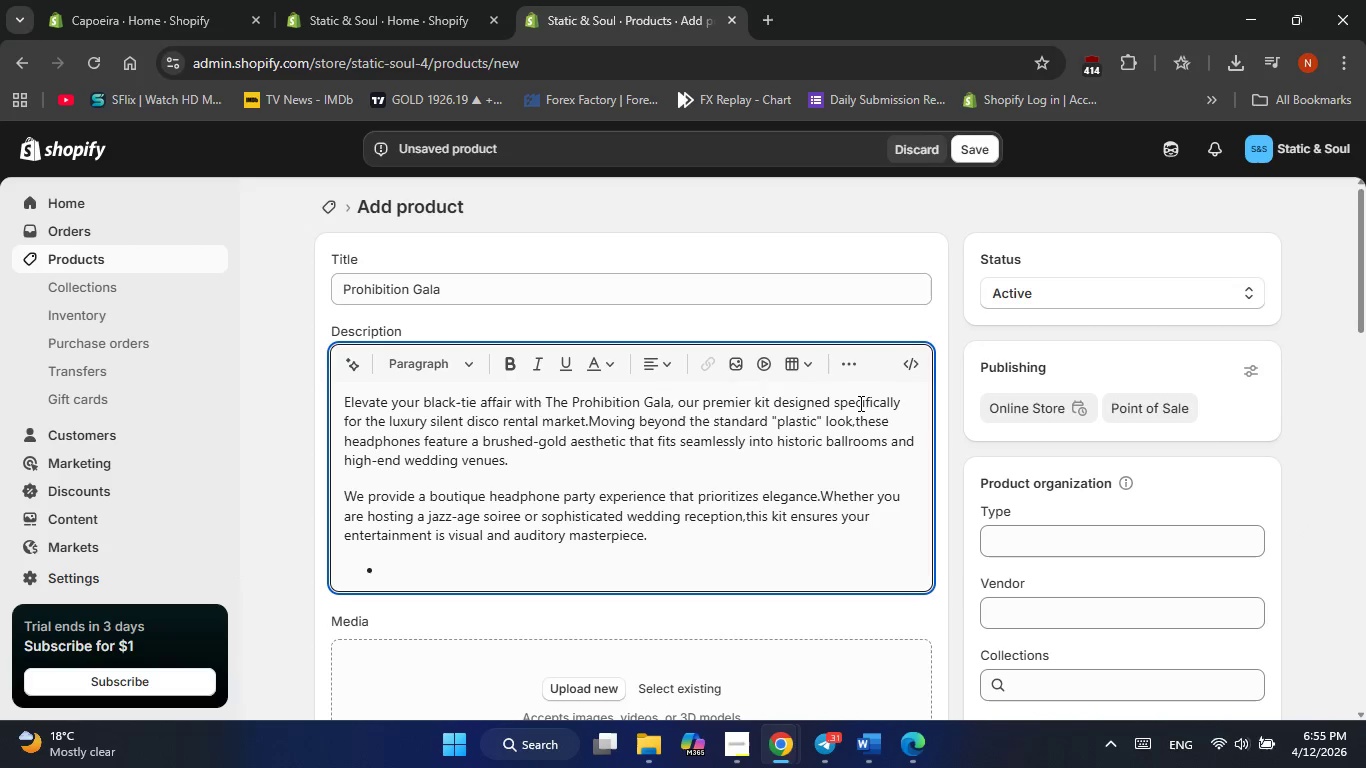 
type(Boutique )
 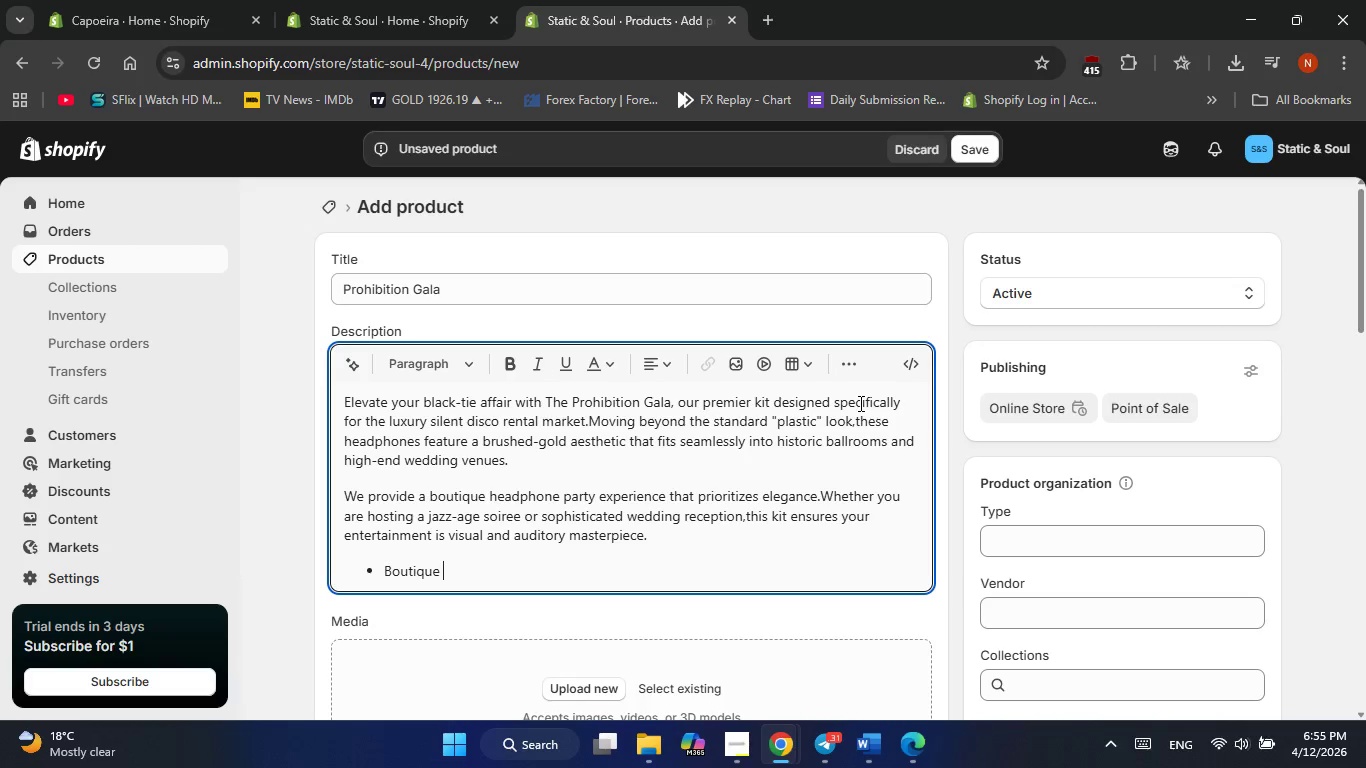 
key(Control+Shift+ArrowLeft)
 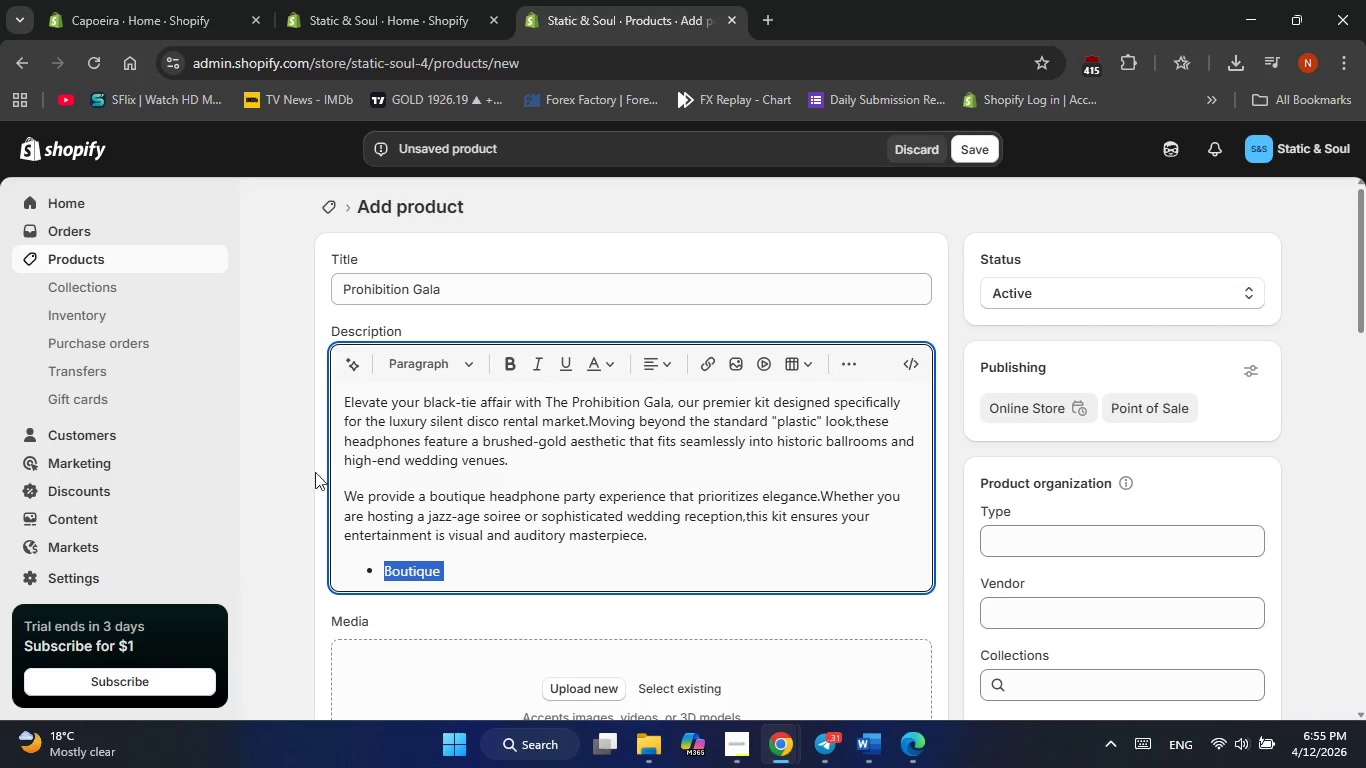 
left_click([505, 365])
 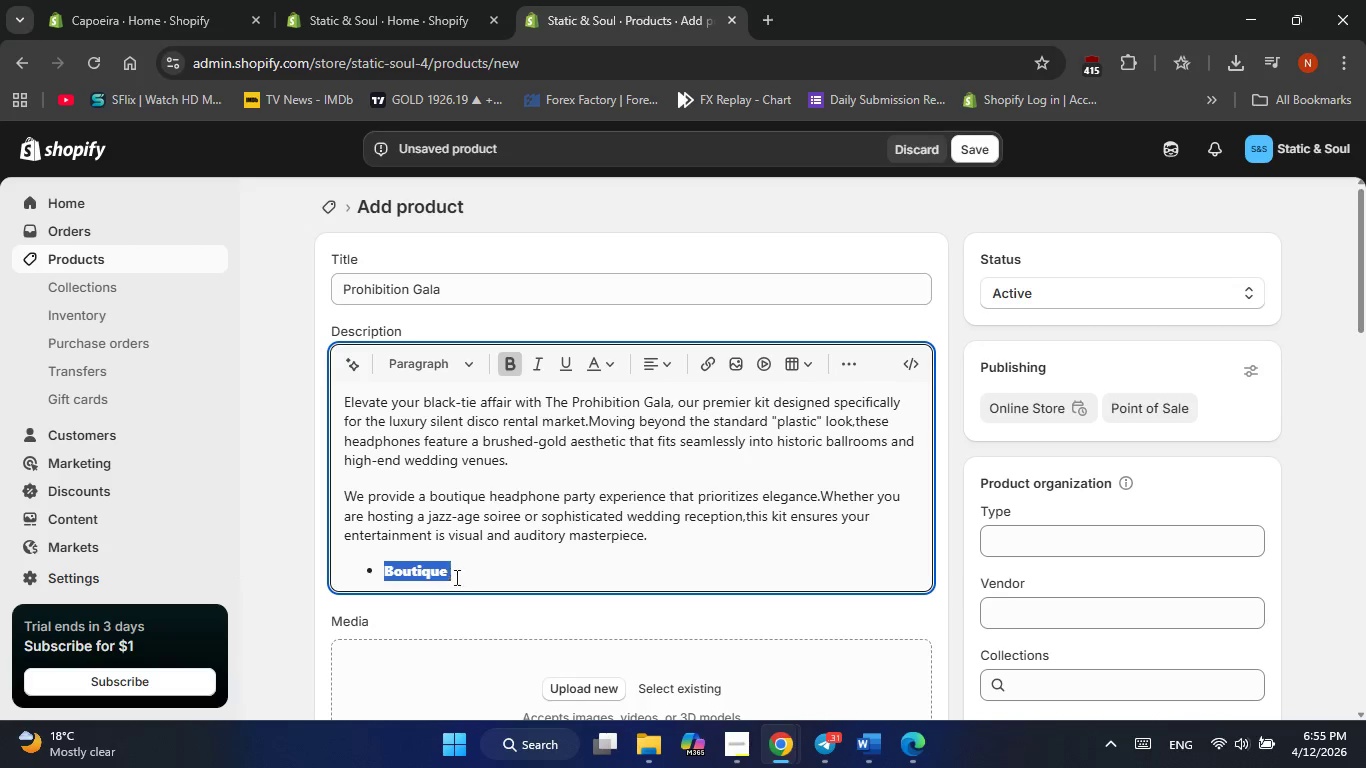 
left_click([467, 576])
 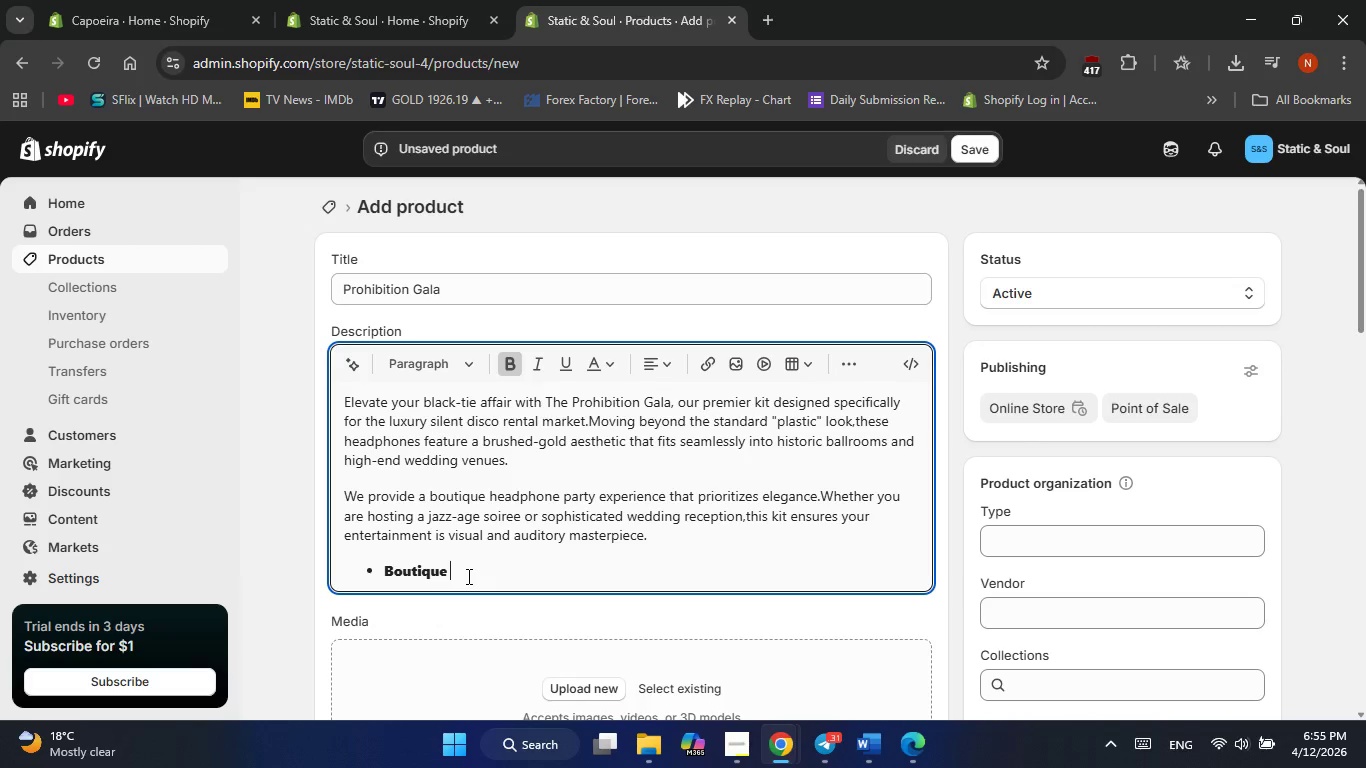 
type(Experience)
 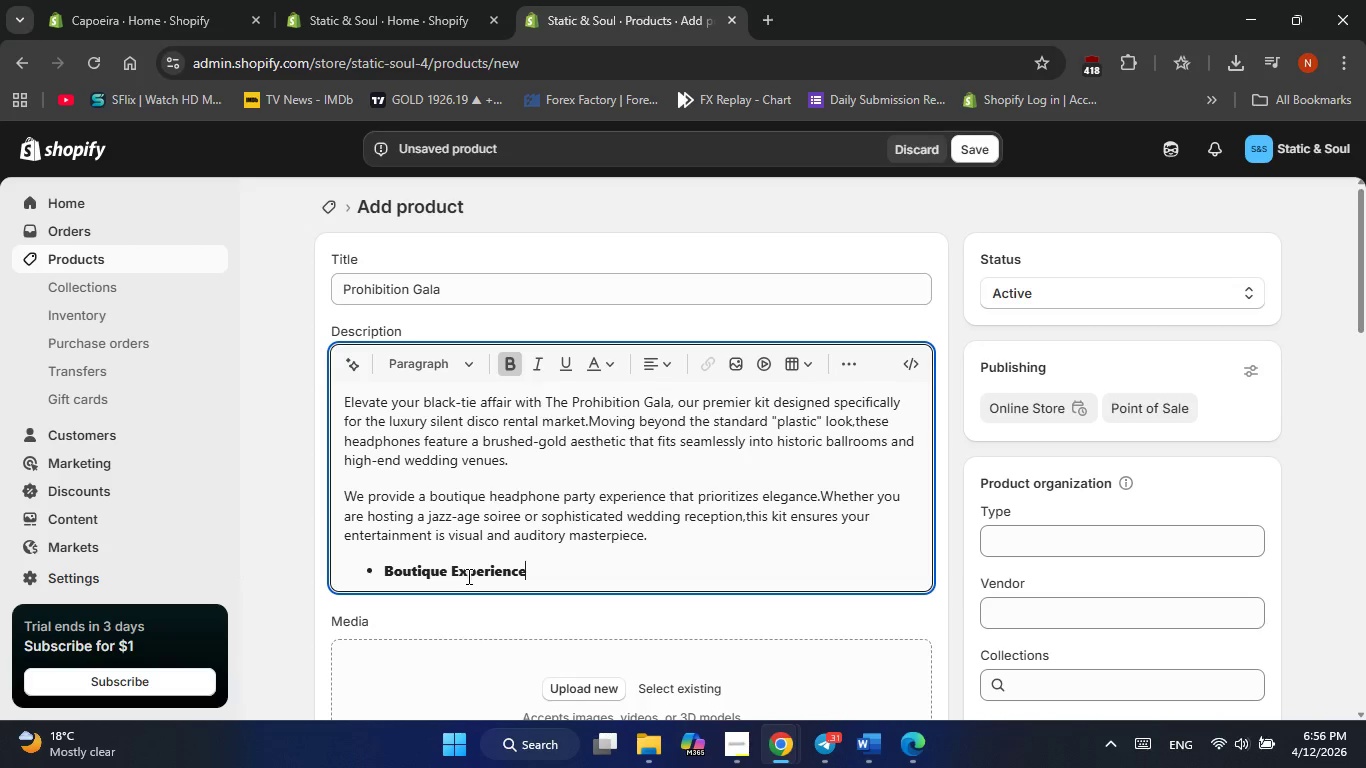 
hold_key(key=ShiftRight, duration=0.55)
 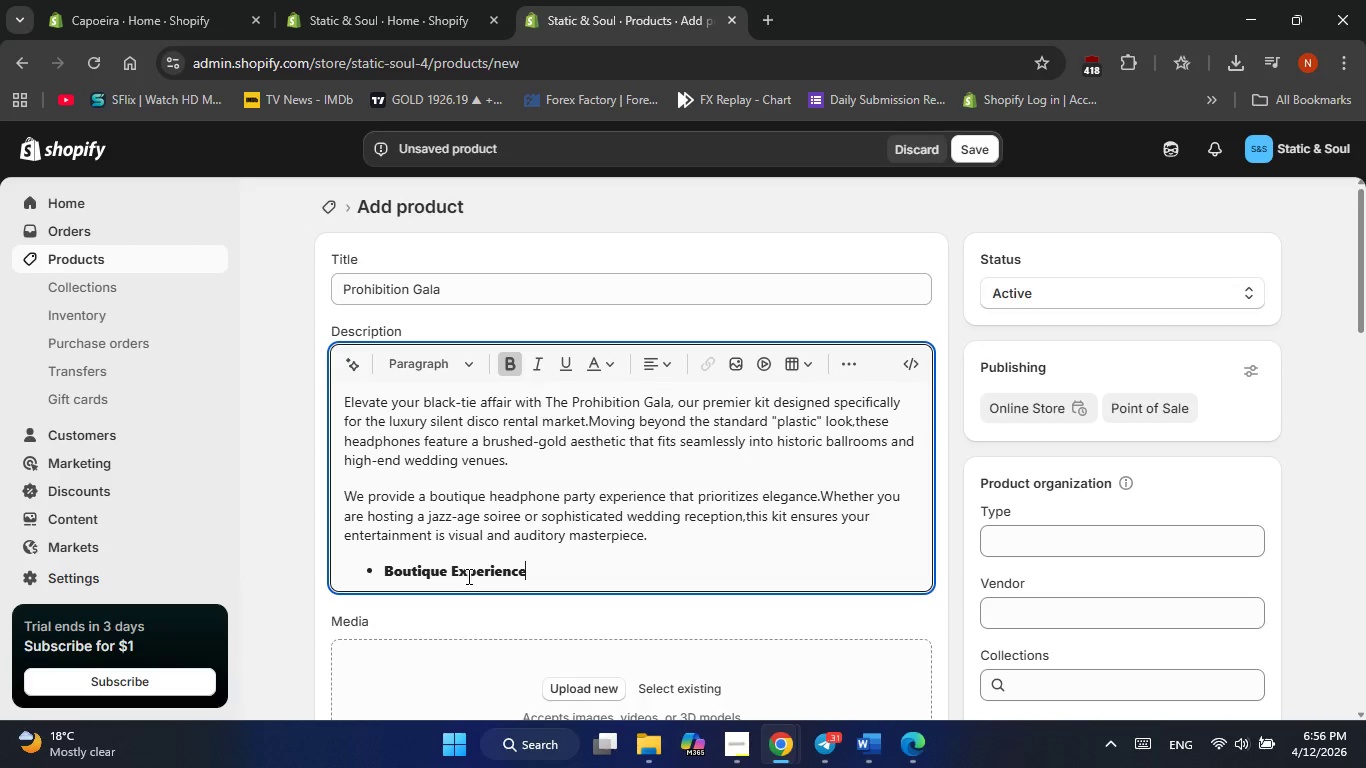 
key(Shift+Semicolon)
 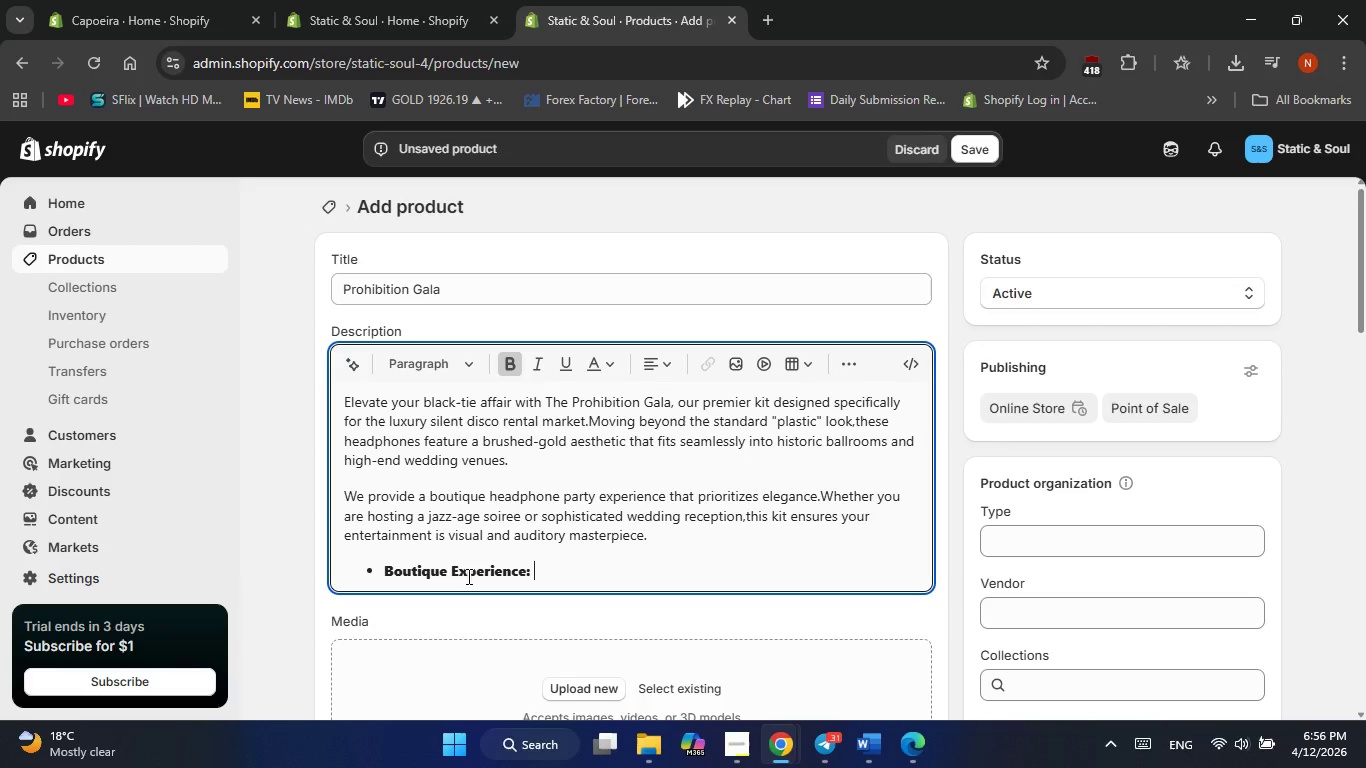 
key(Space)
 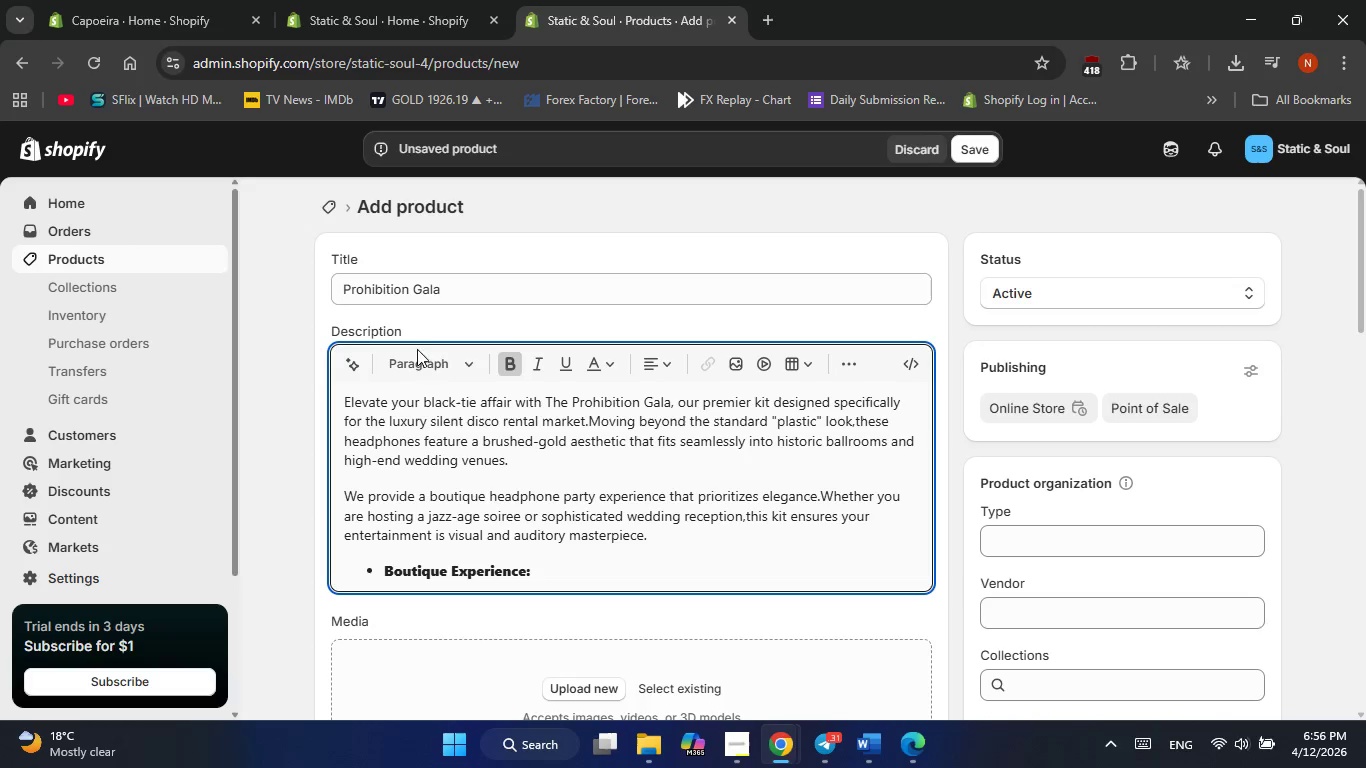 
left_click([516, 364])
 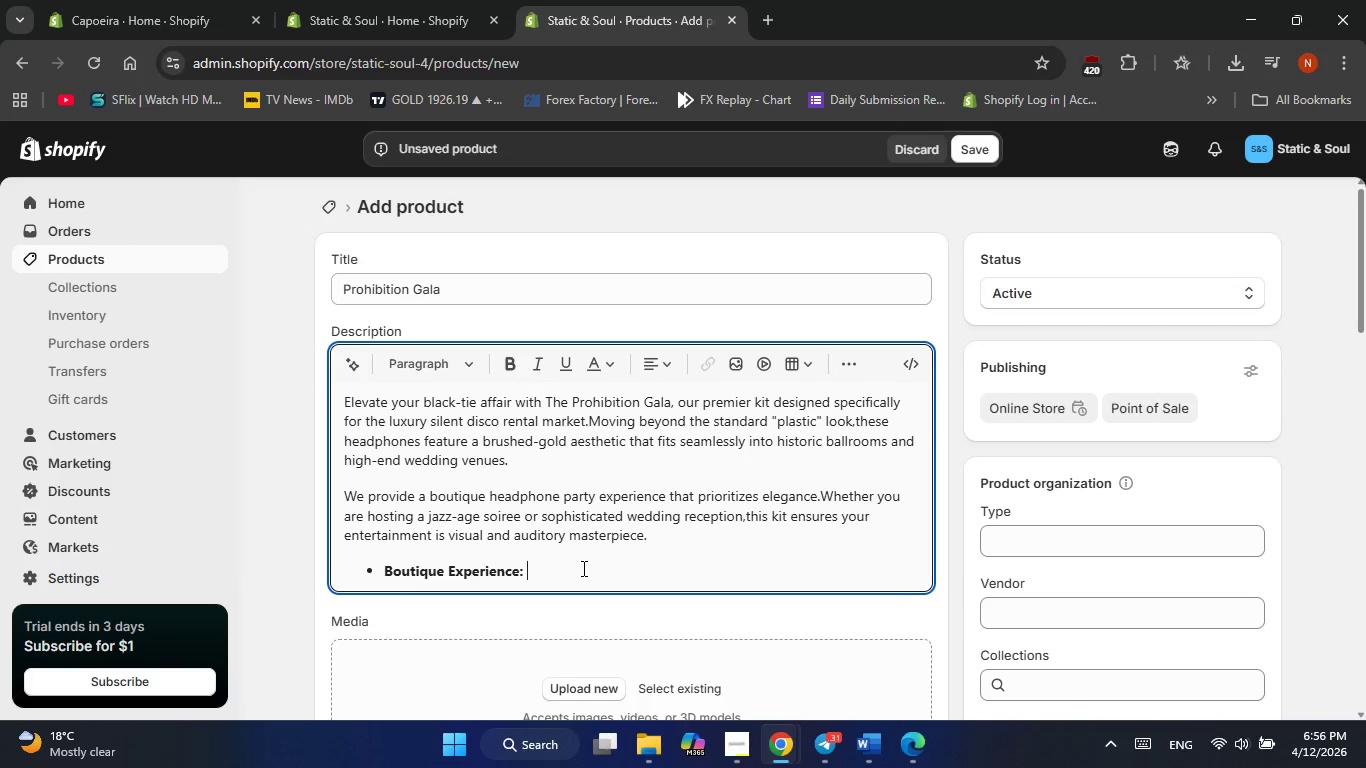 
type(Gold-accented )
key(Backspace)
type(, high-fideliity )
 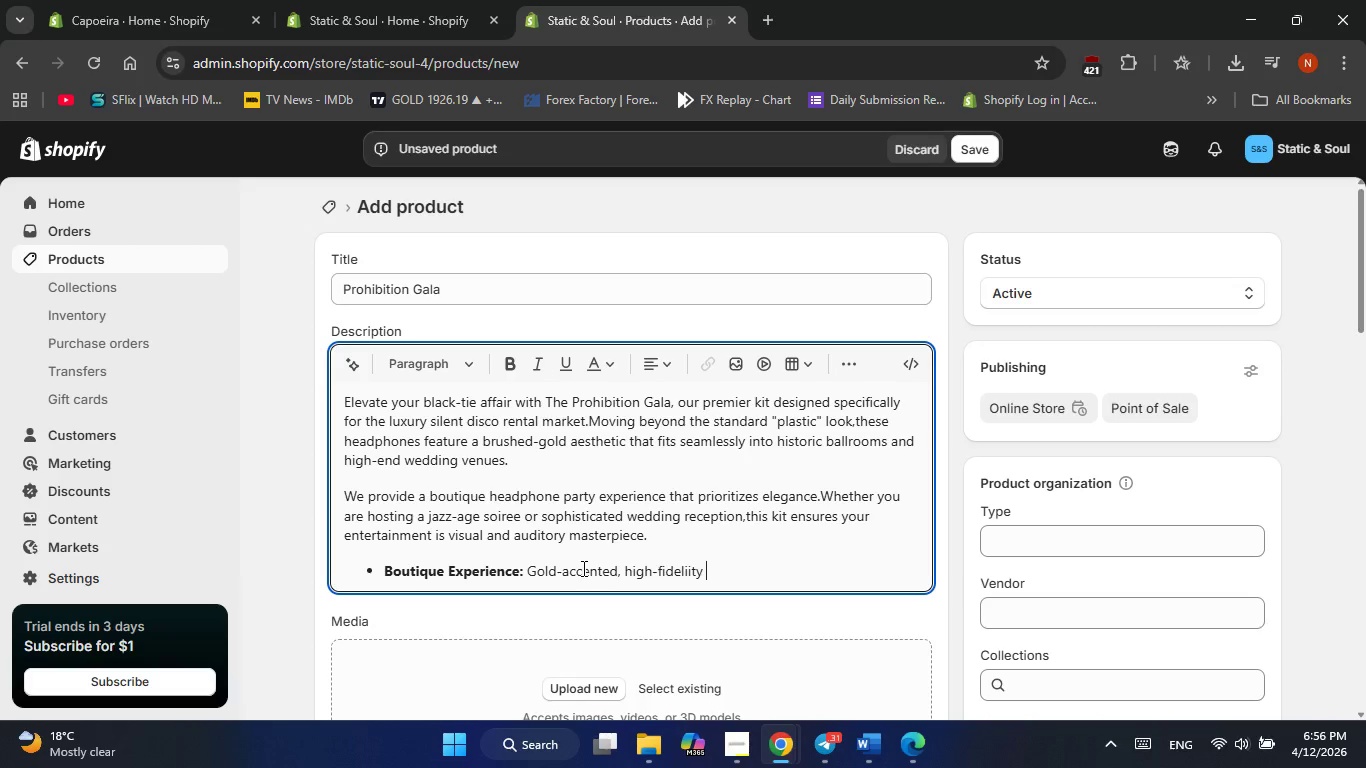 
left_click([684, 563])
 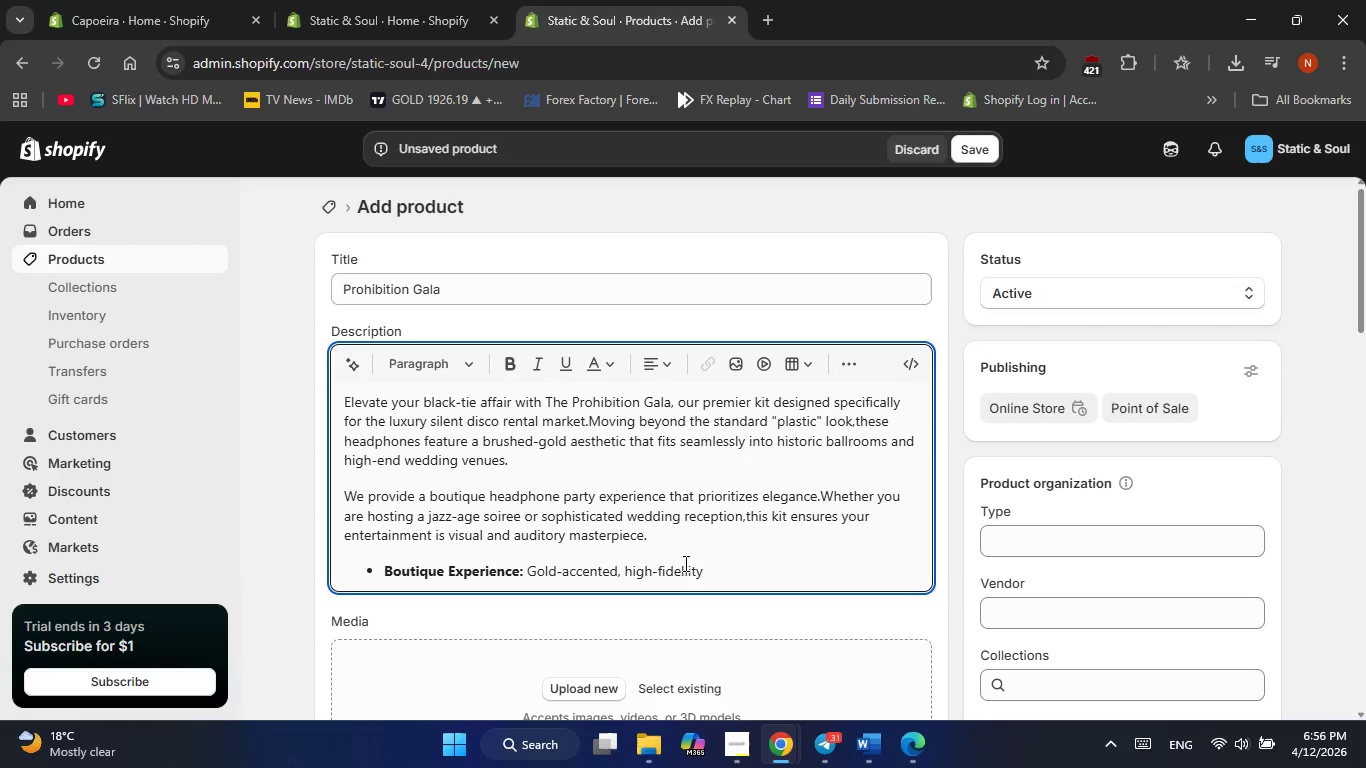 
key(Delete)
 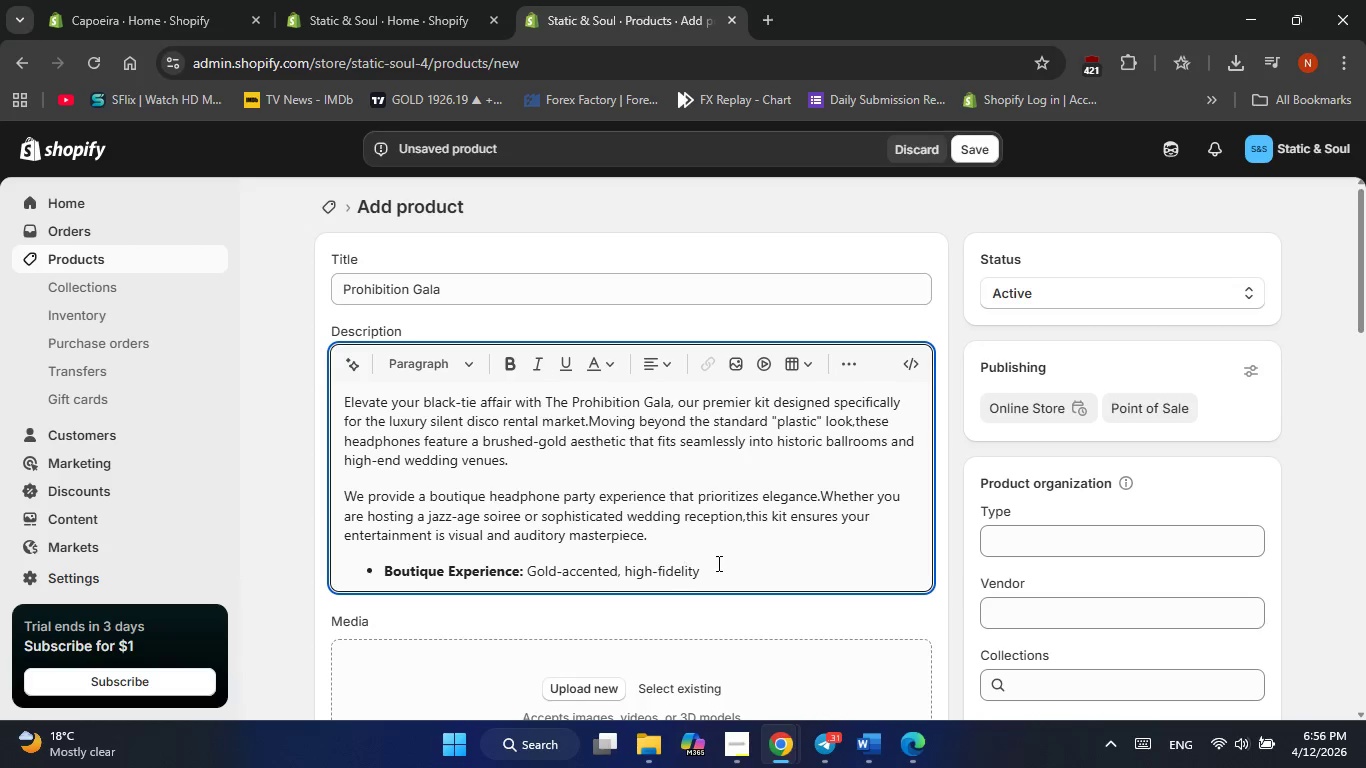 
left_click([717, 563])
 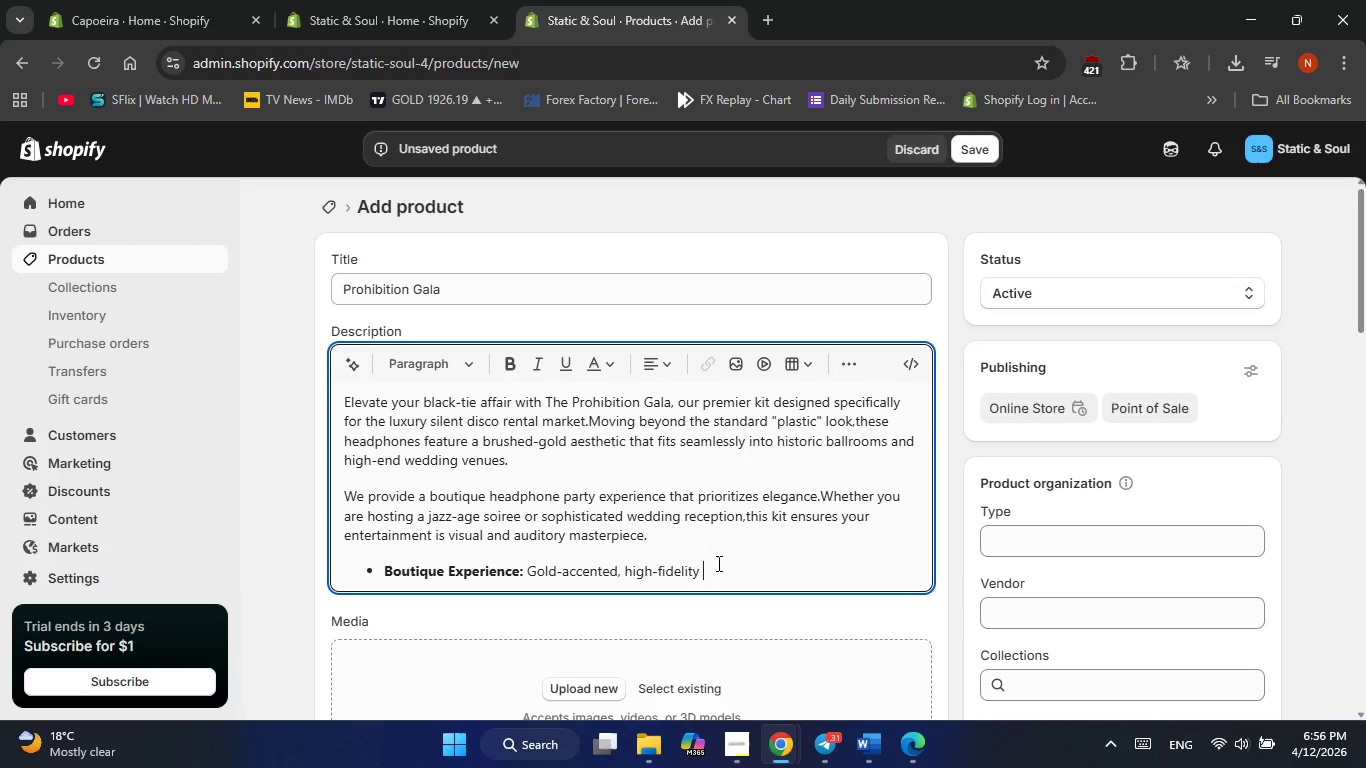 
wait(5.91)
 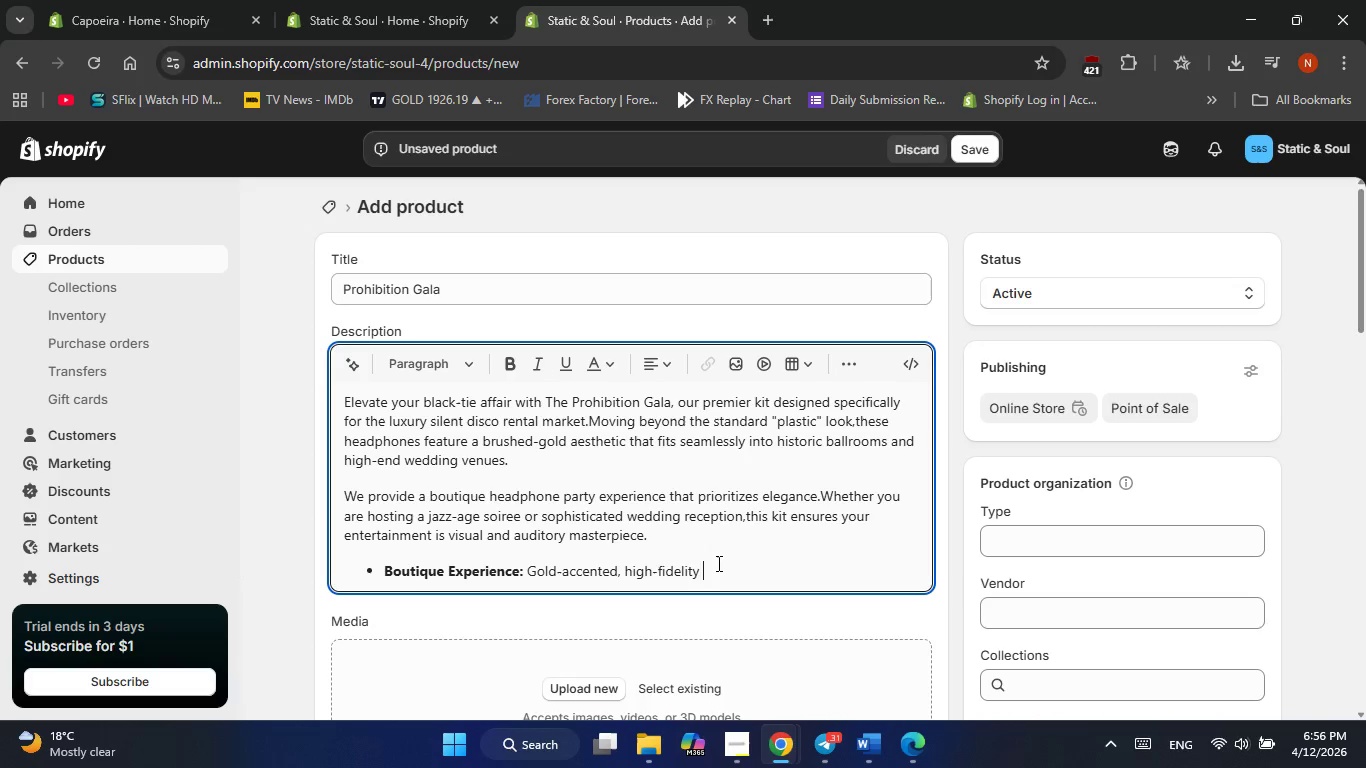 
type(headsets.)
 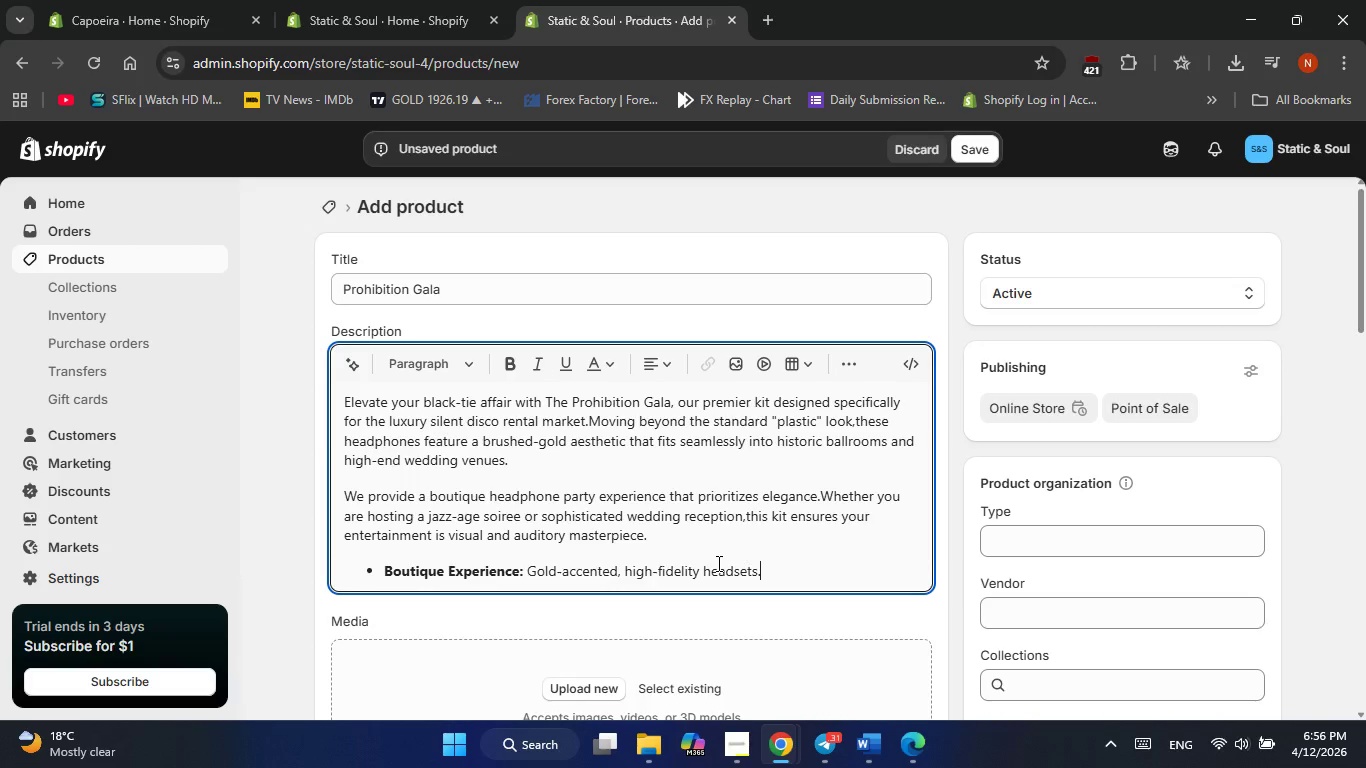 
key(Enter)
 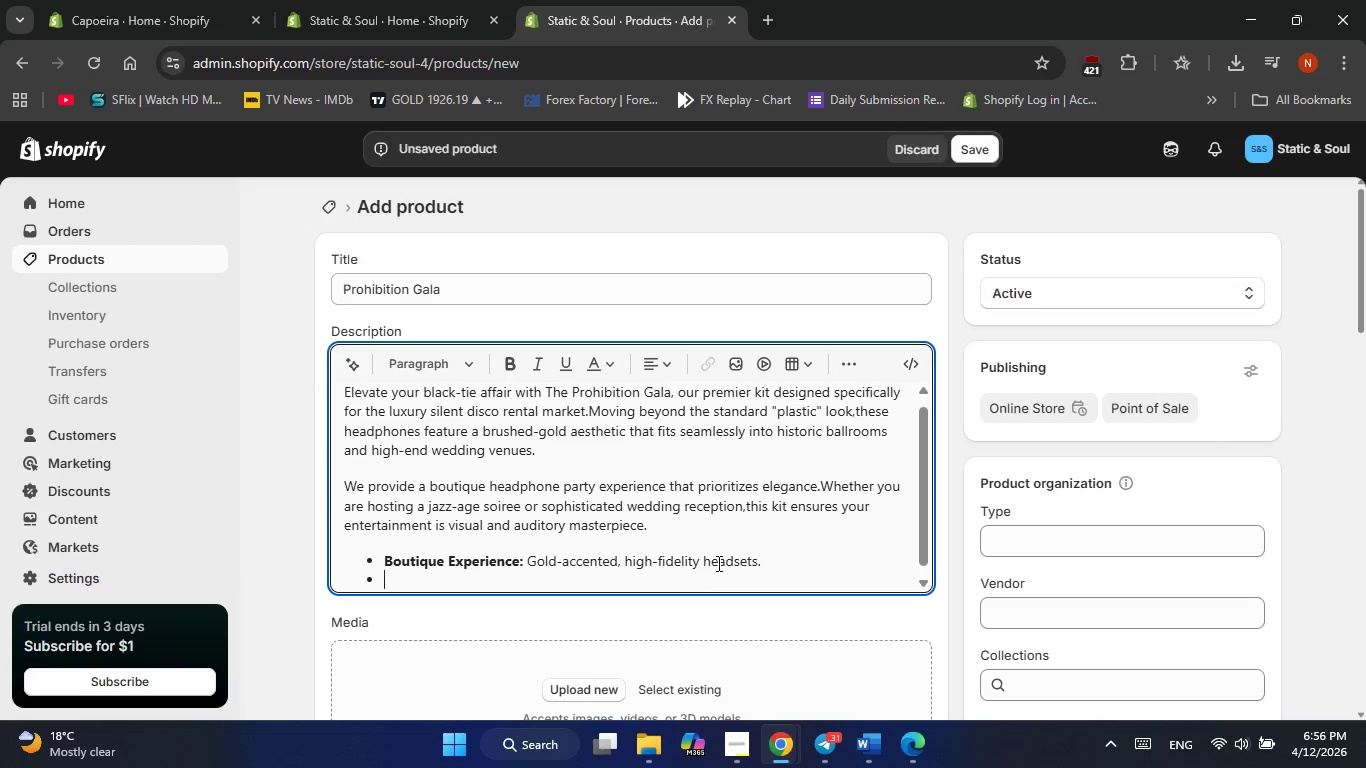 
type(Su)
key(Backspace)
key(Backspace)
 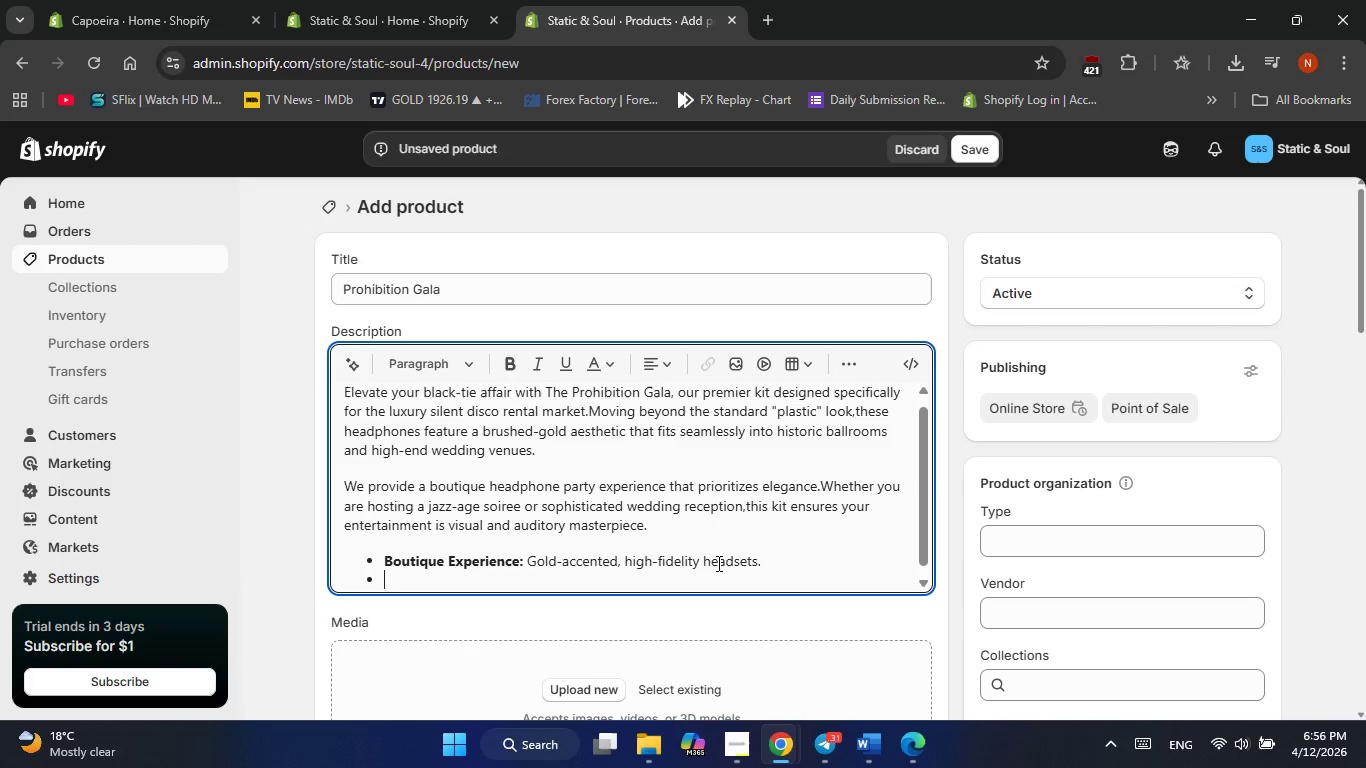 
key(Control+B)
 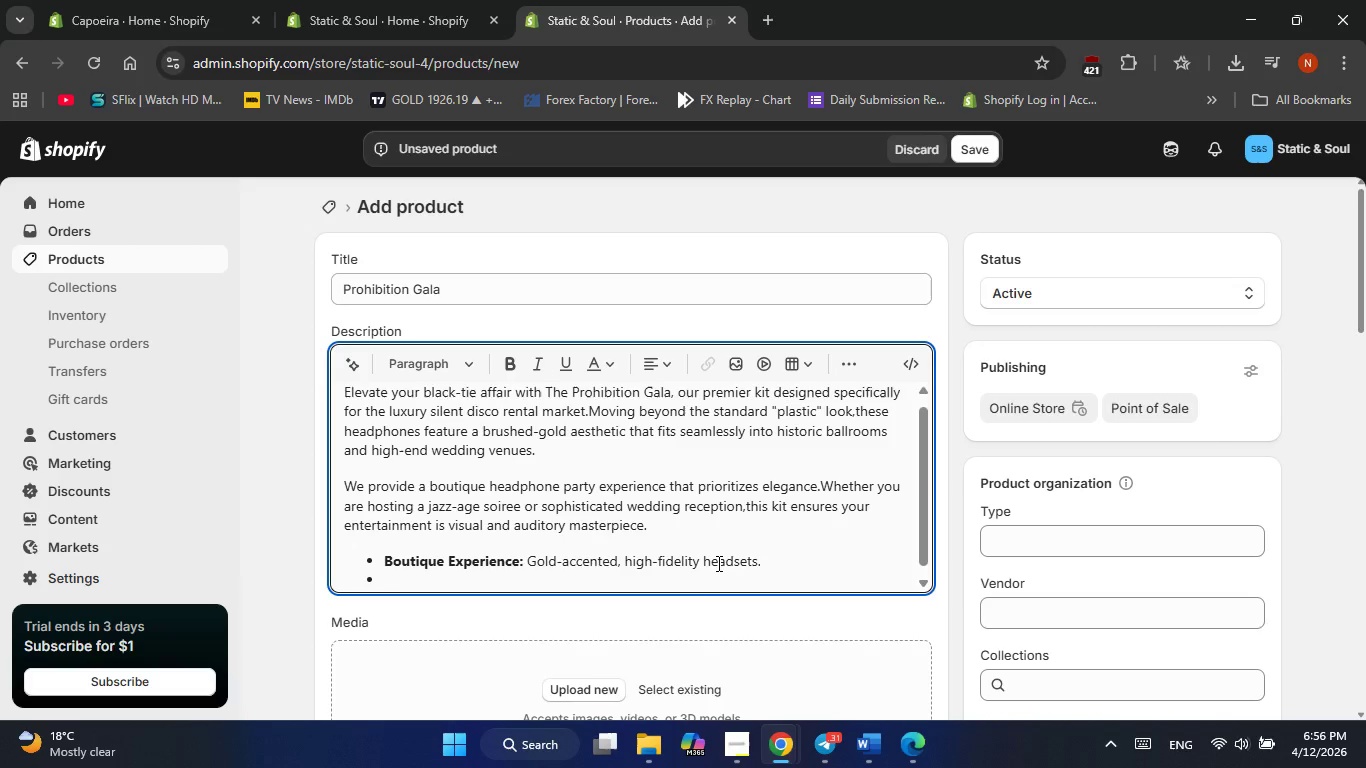 
type(Superior Range: )
 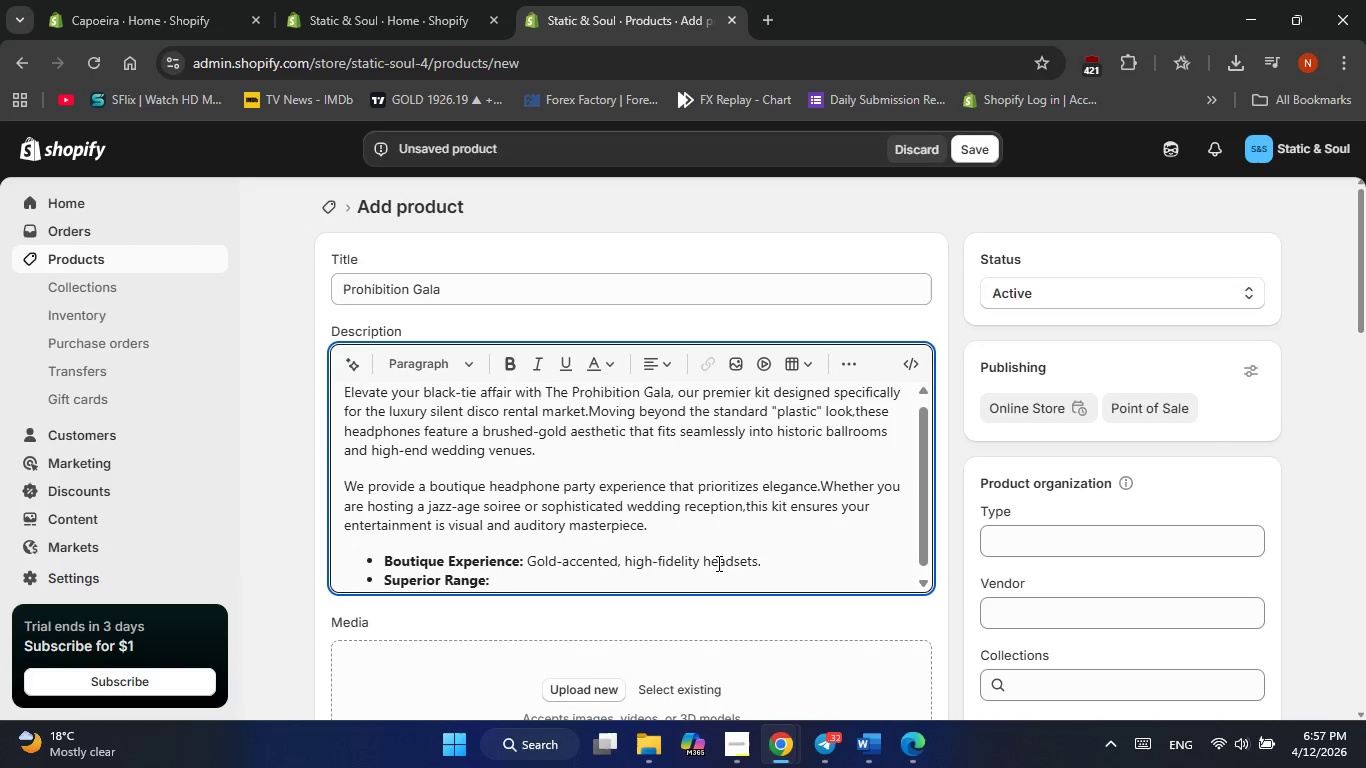 
key(Control+B)
 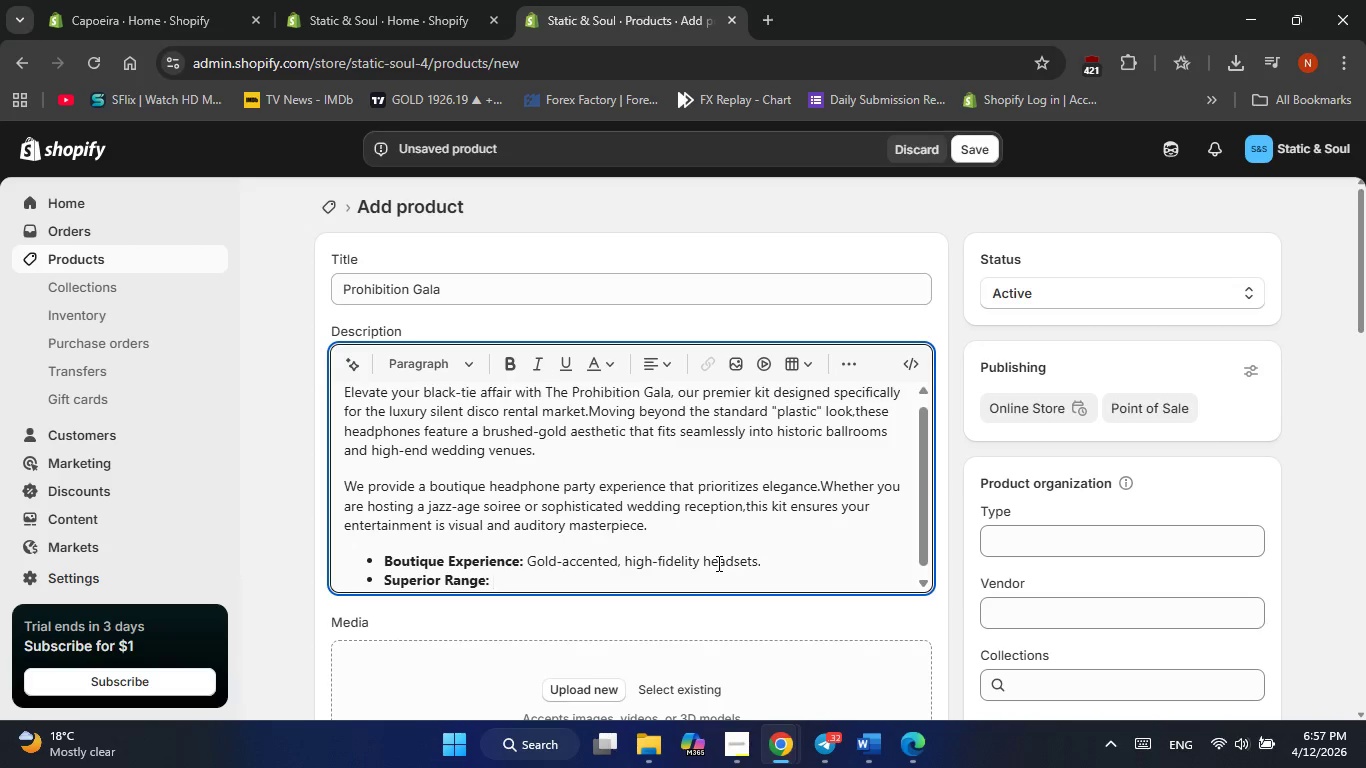 
type(300m of crystal-clear)
 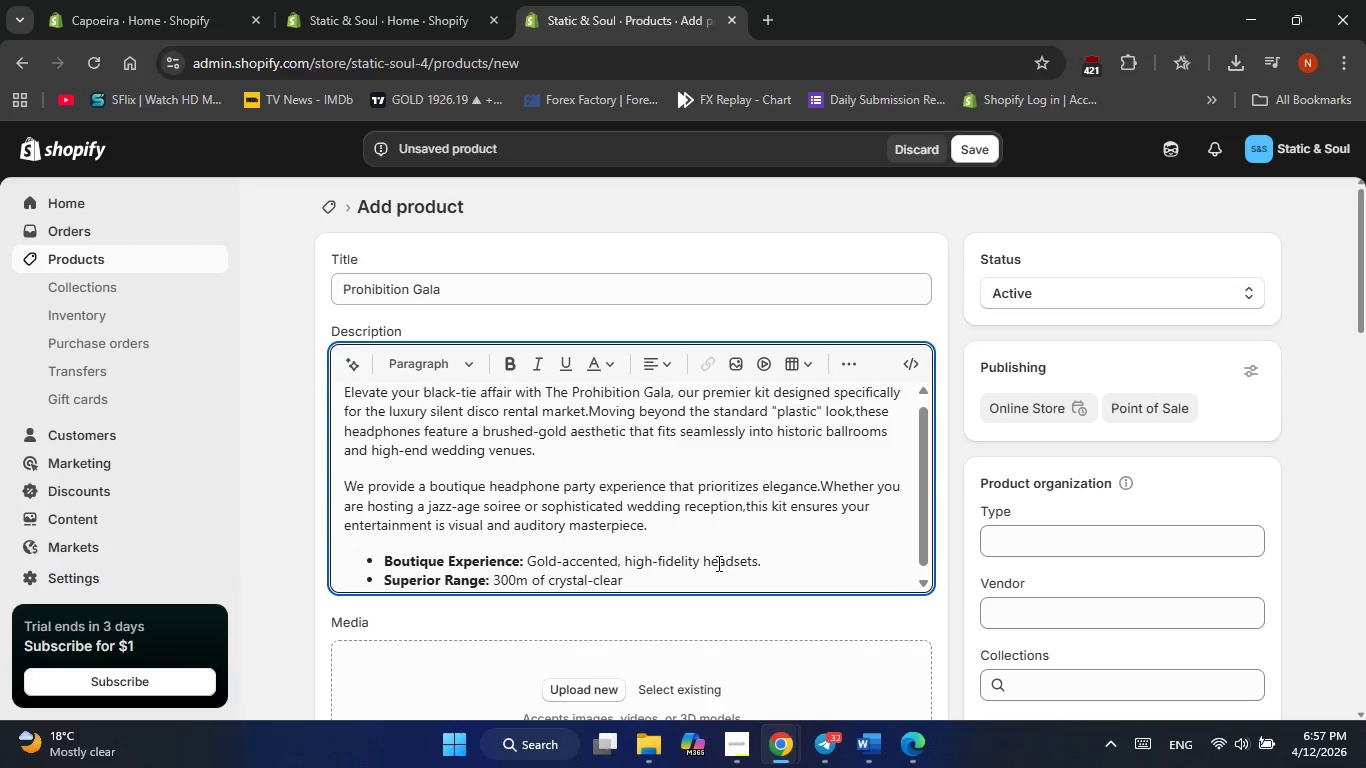 
wait(14.05)
 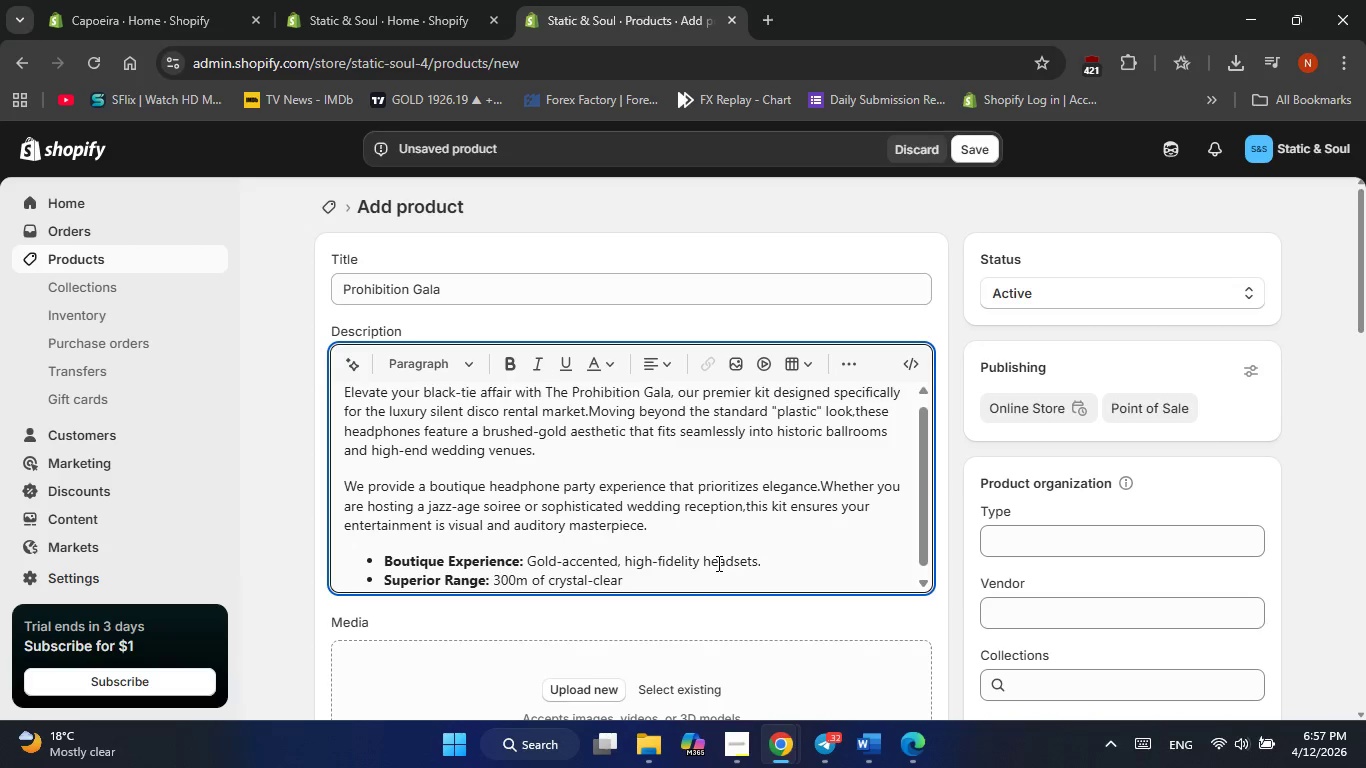 
type(trans)
 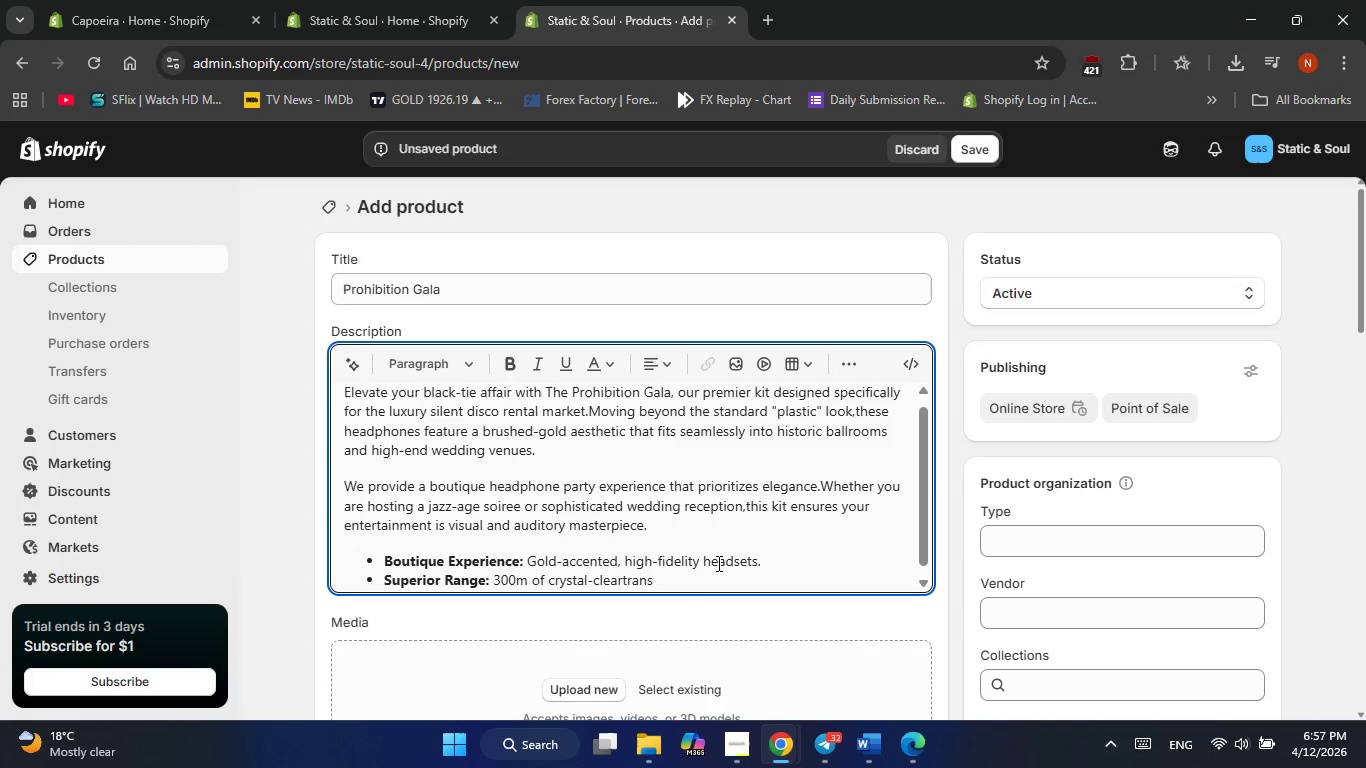 
key(ArrowLeft)
 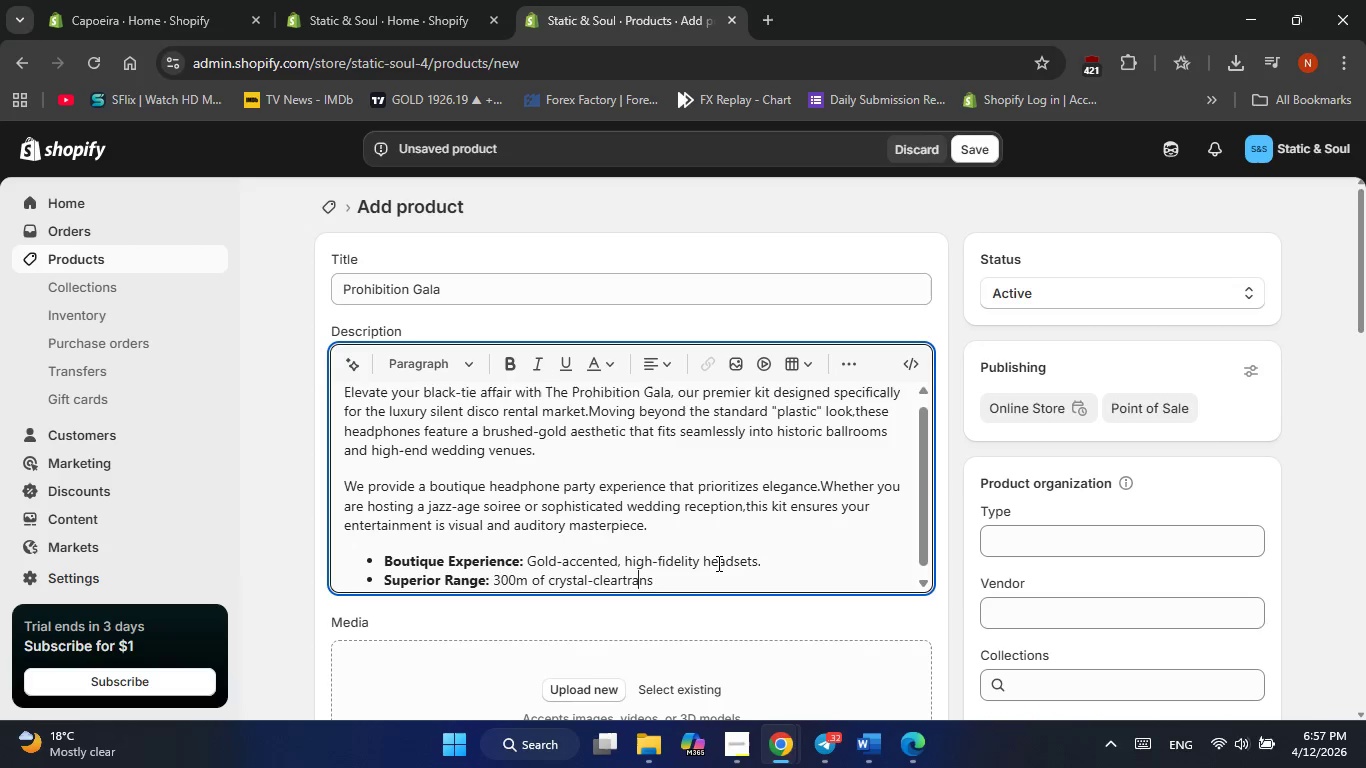 
key(ArrowLeft)
 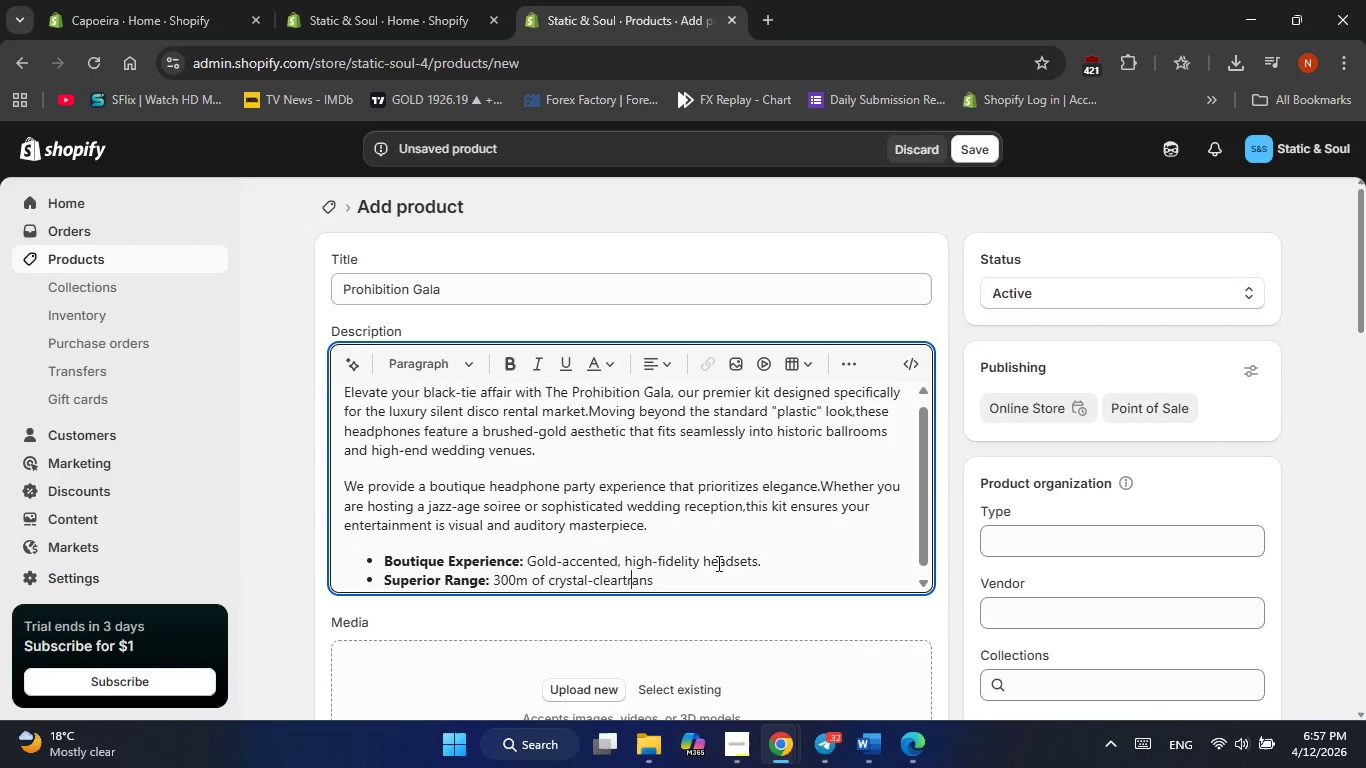 
key(ArrowLeft)
 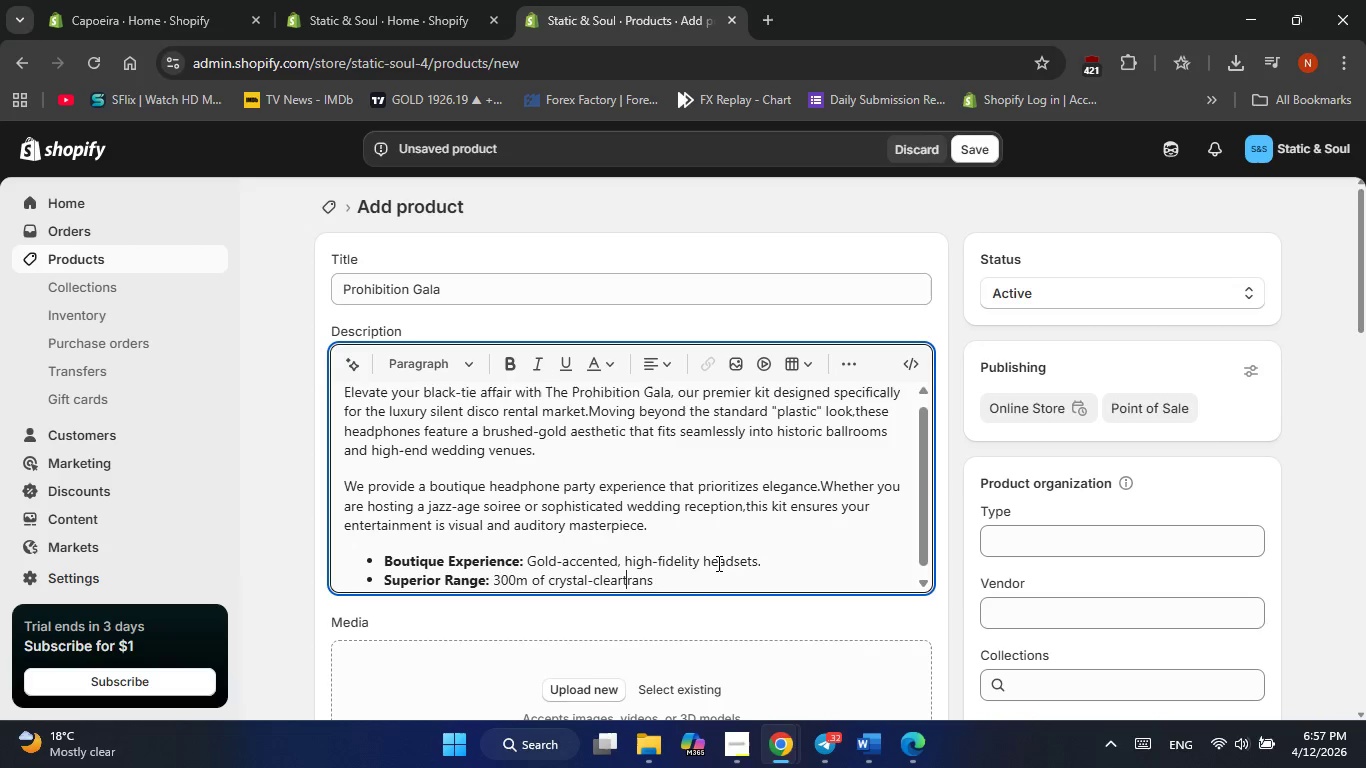 
key(ArrowLeft)
 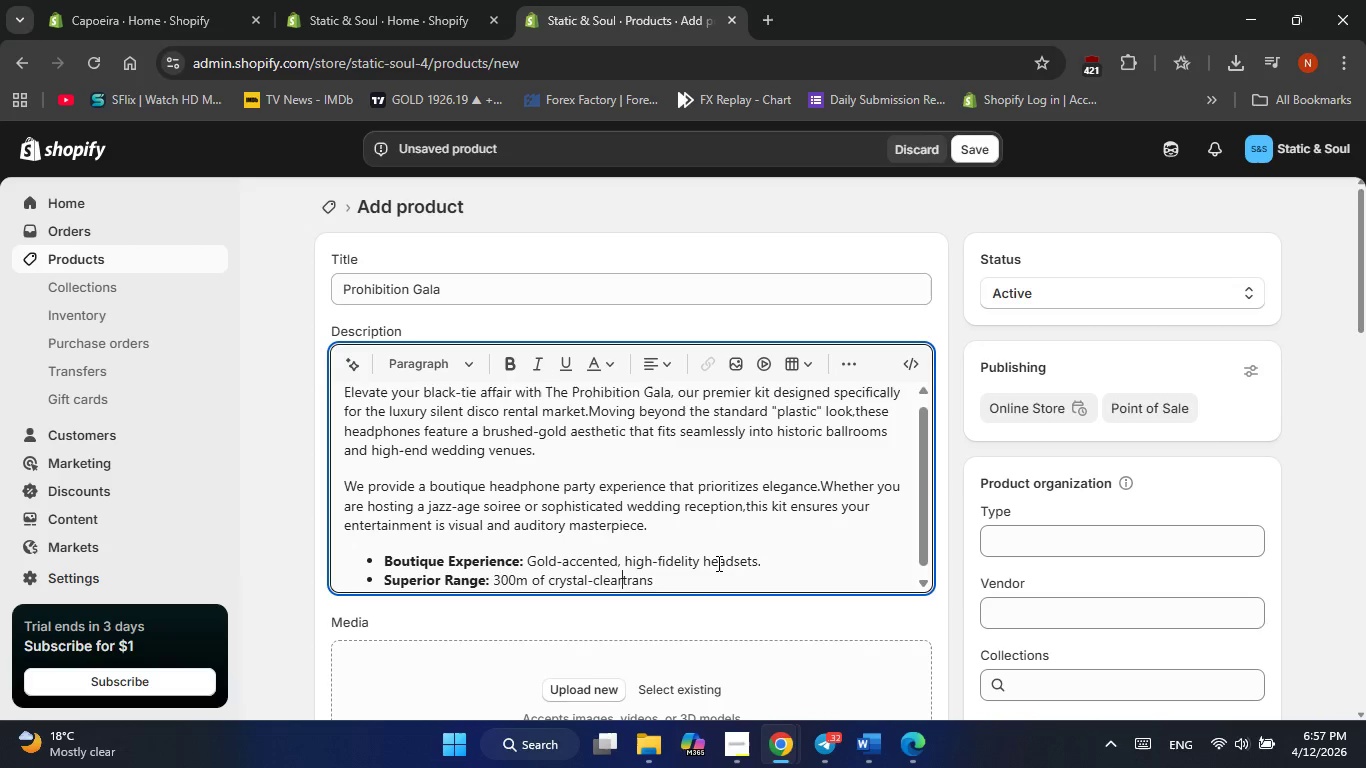 
key(ArrowLeft)
 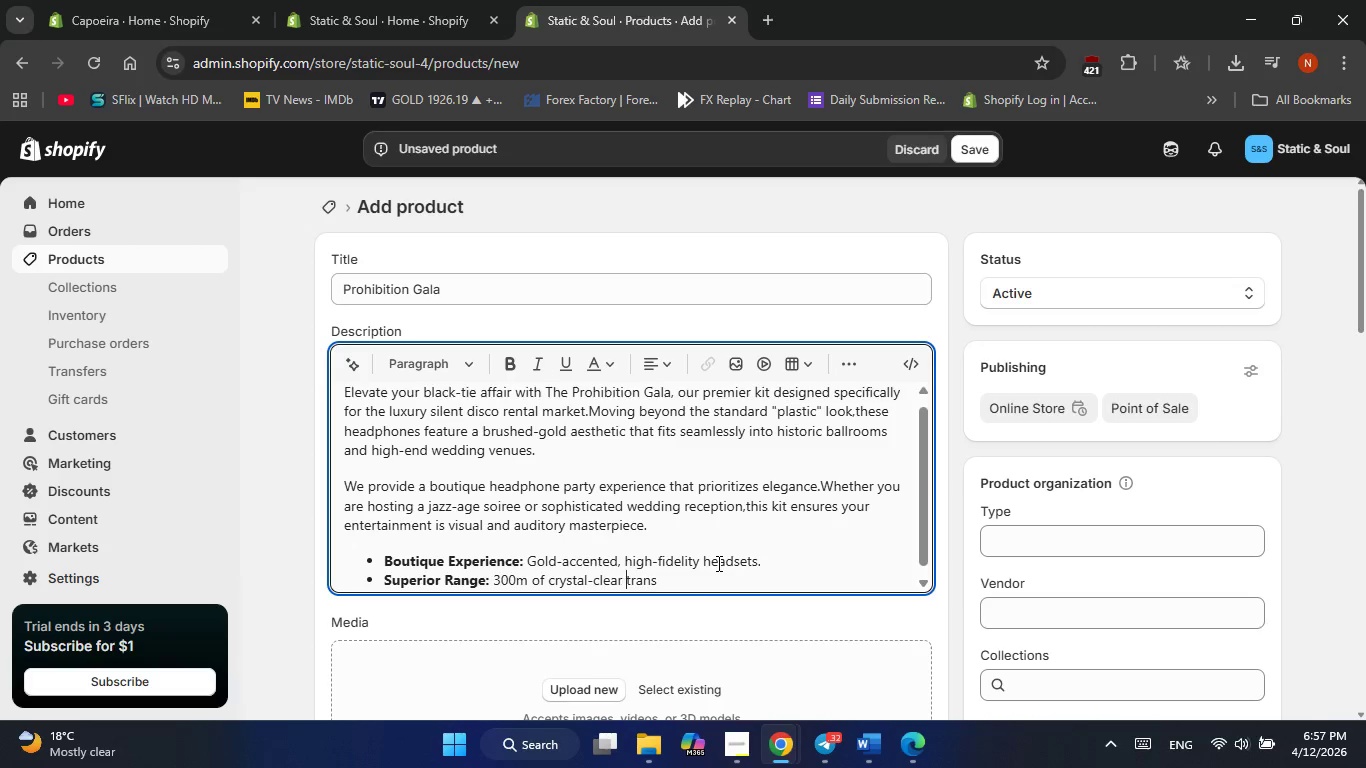 
key(Space)
 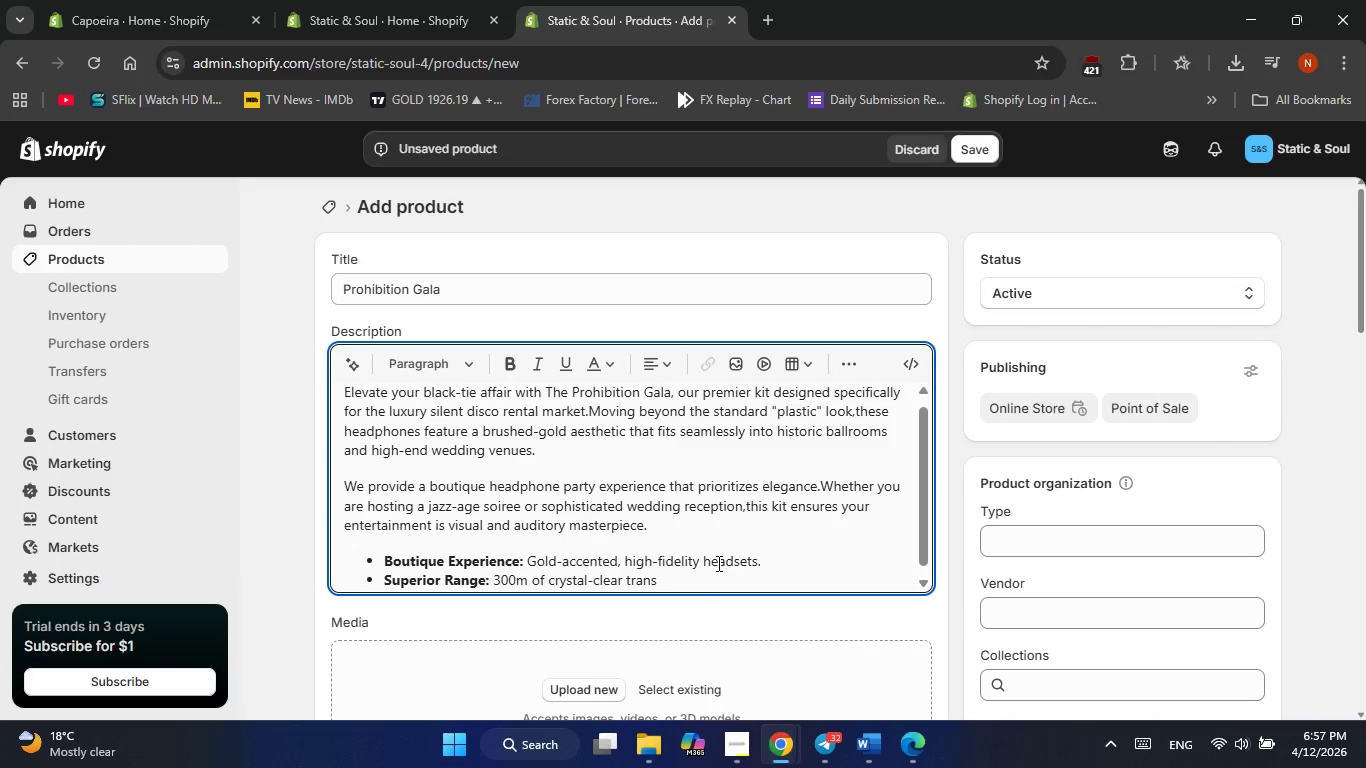 
key(ArrowRight)
 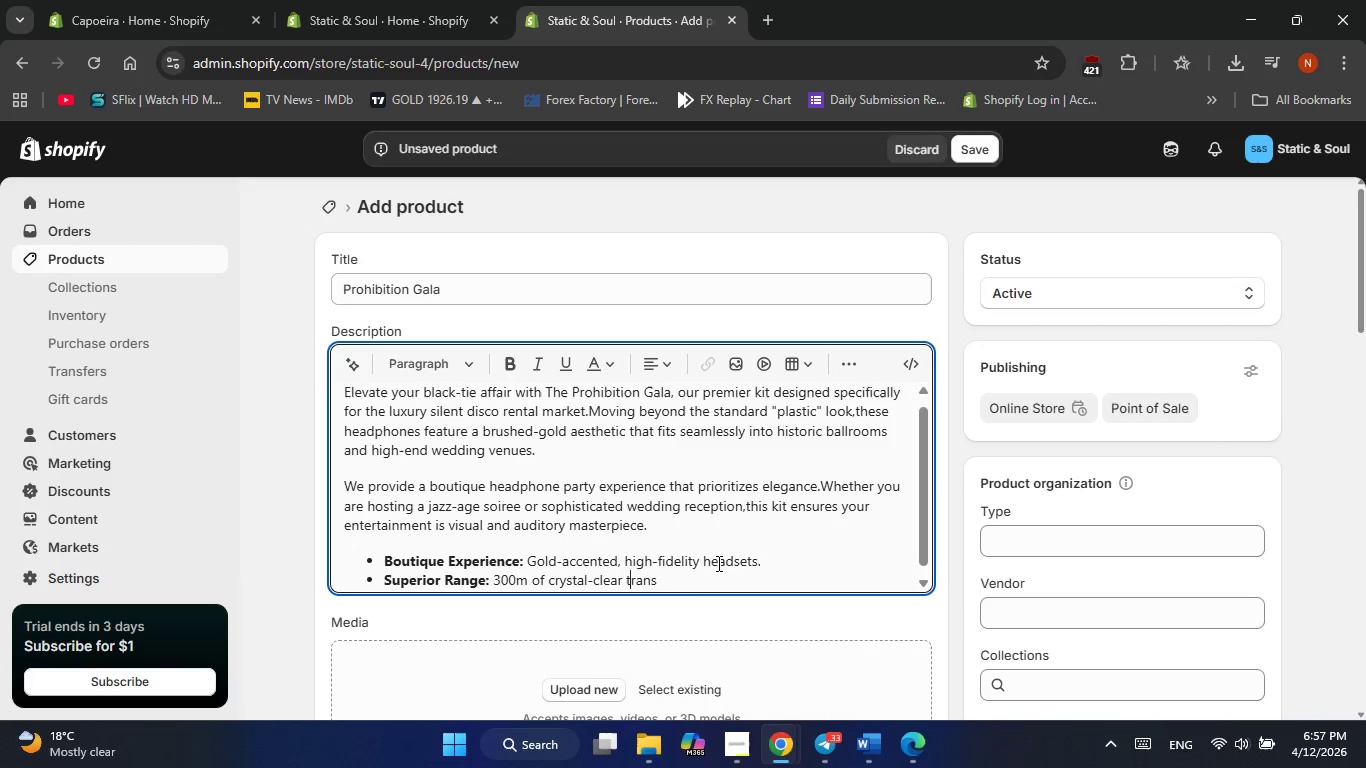 
key(ArrowRight)
 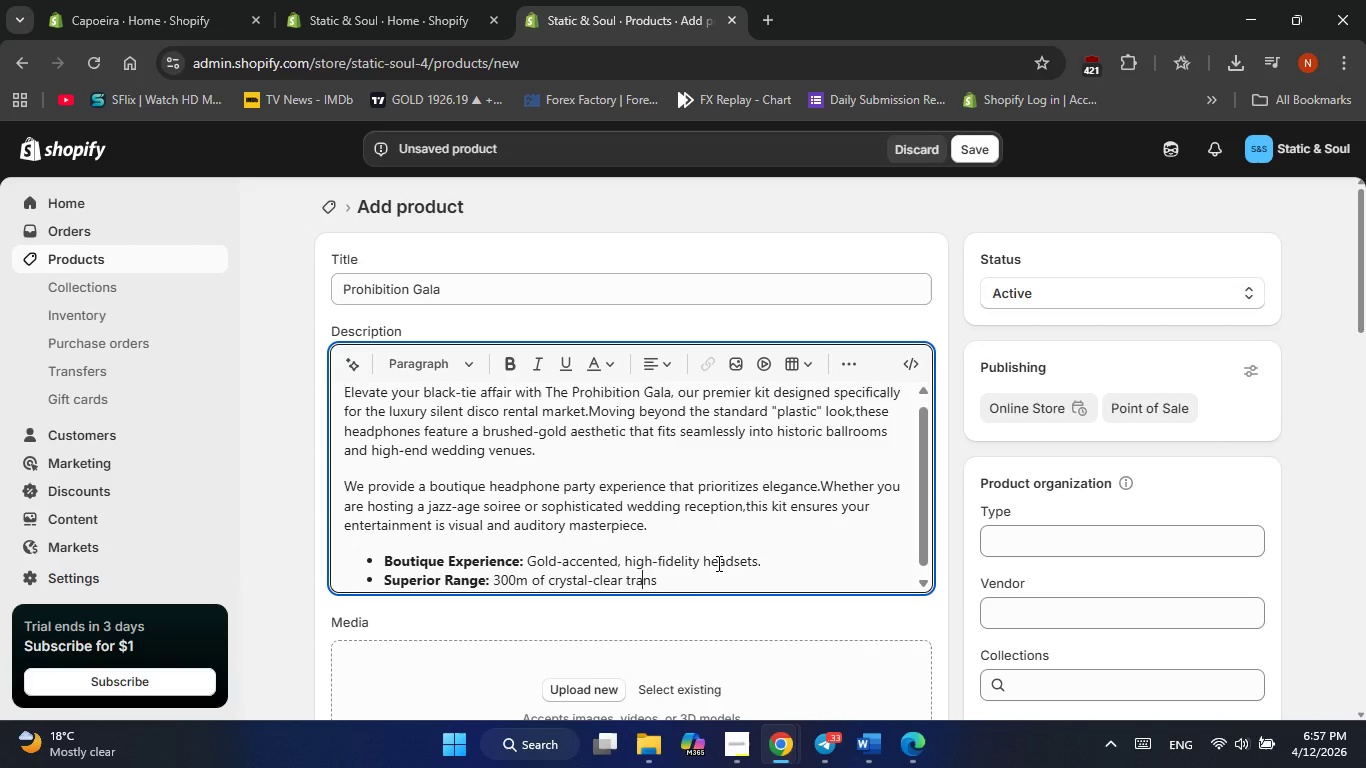 
key(ArrowRight)
 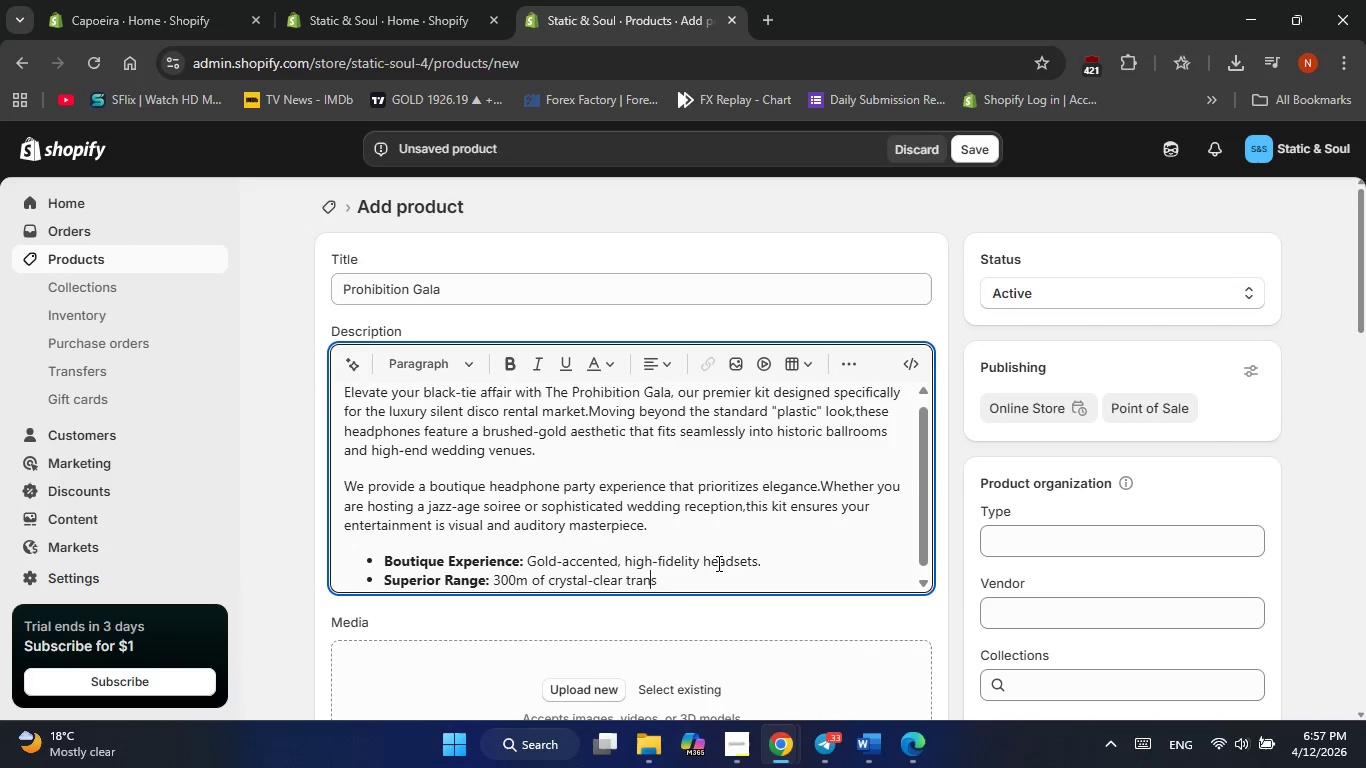 
key(ArrowRight)
 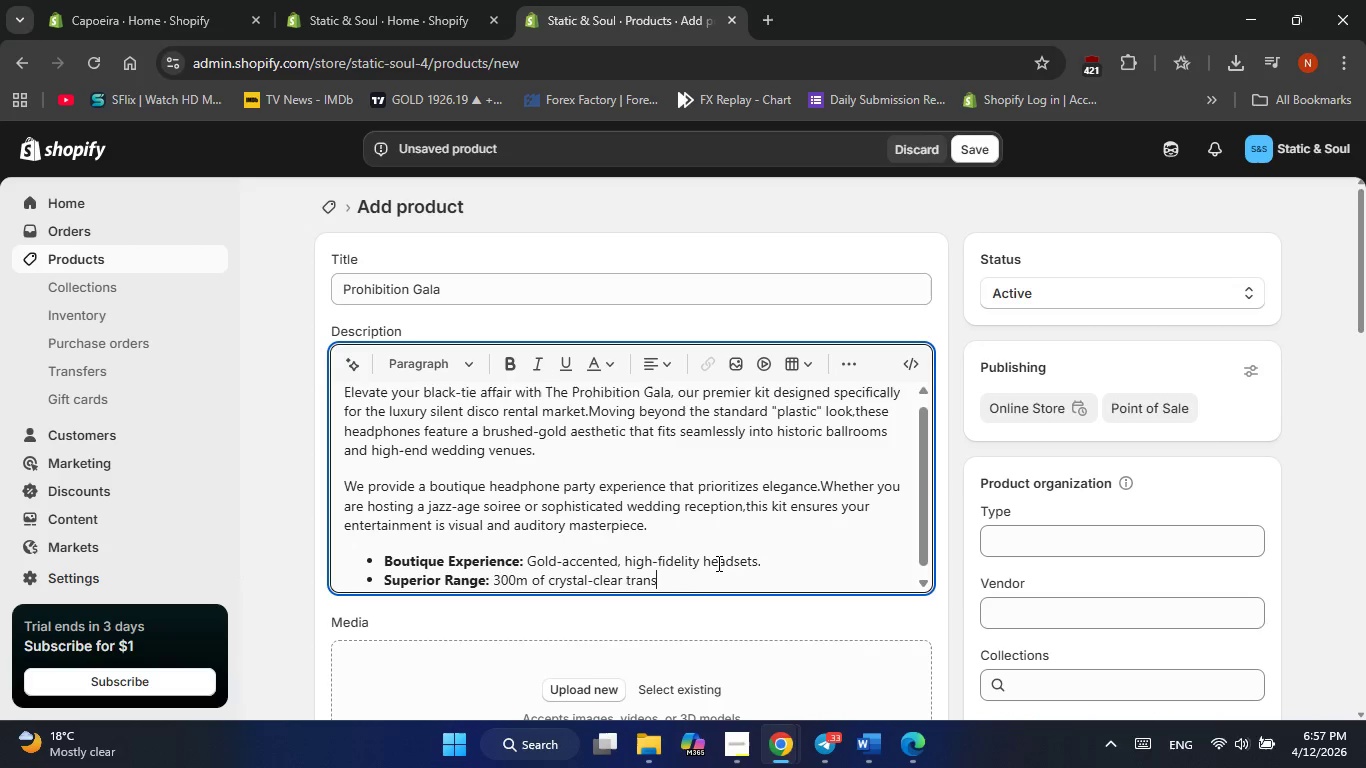 
key(ArrowRight)
 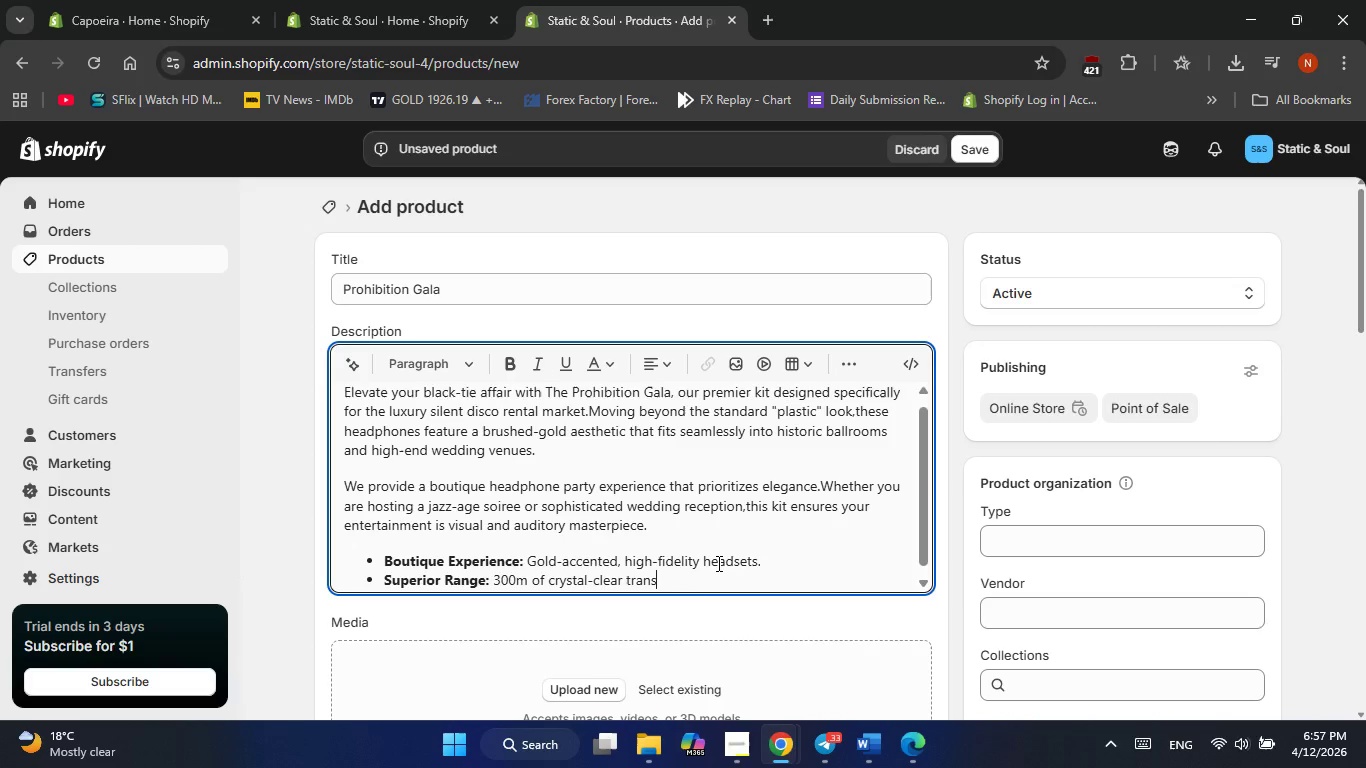 
key(ArrowRight)
 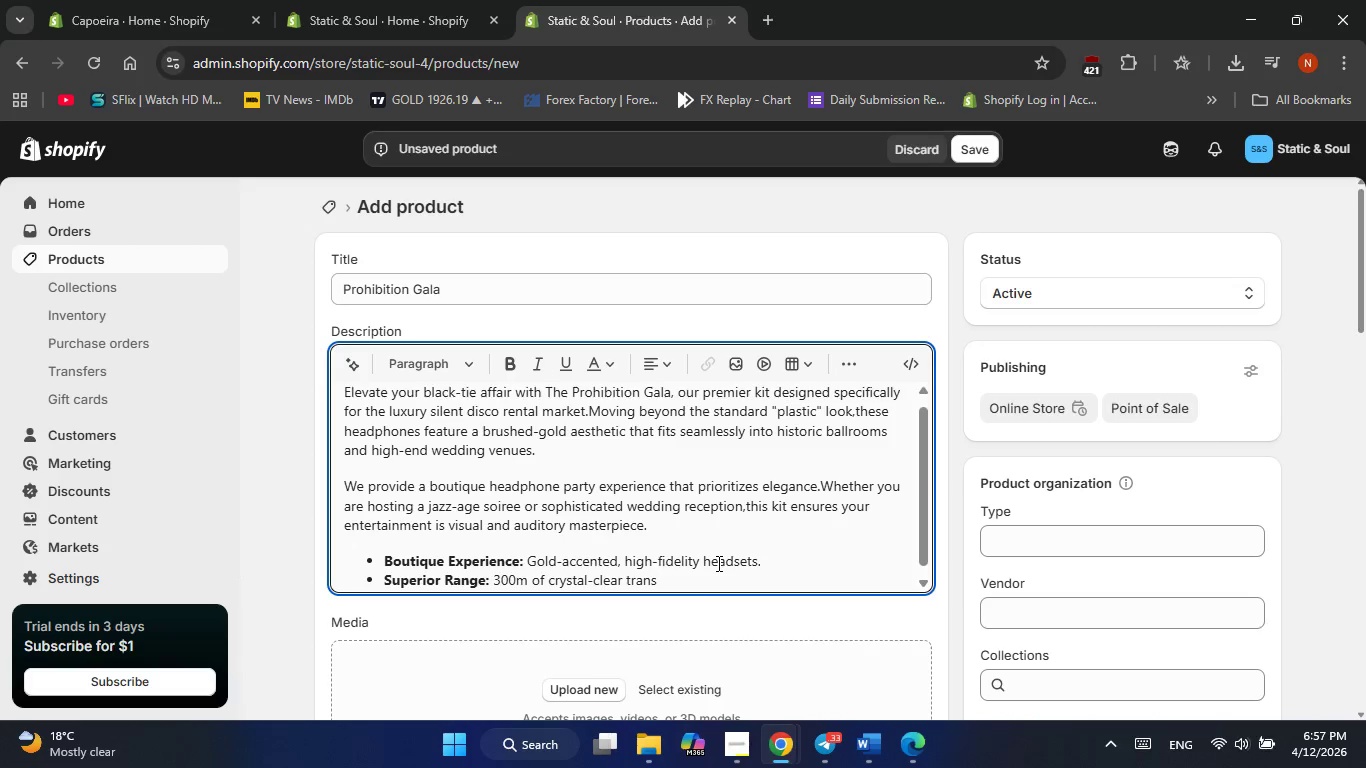 
key(ArrowRight)
 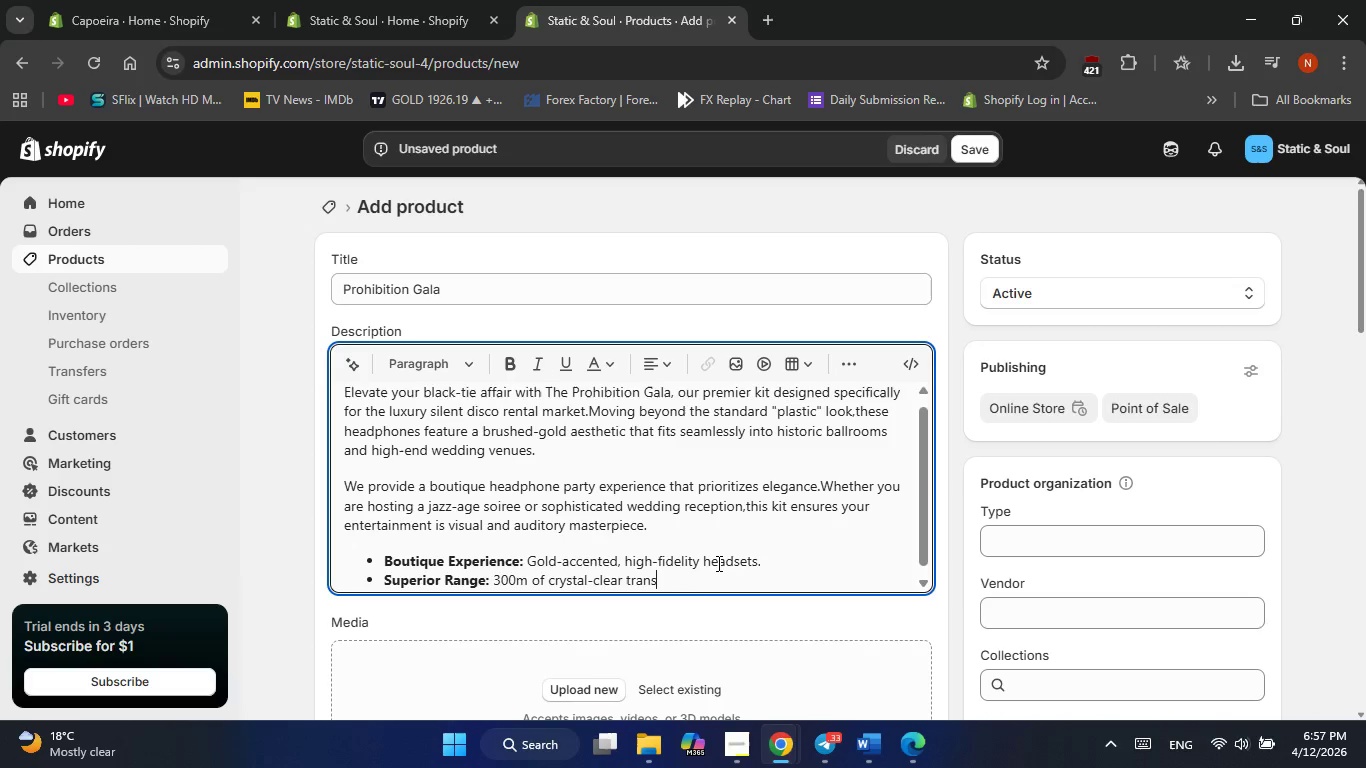 
type(mission through any venue.)
 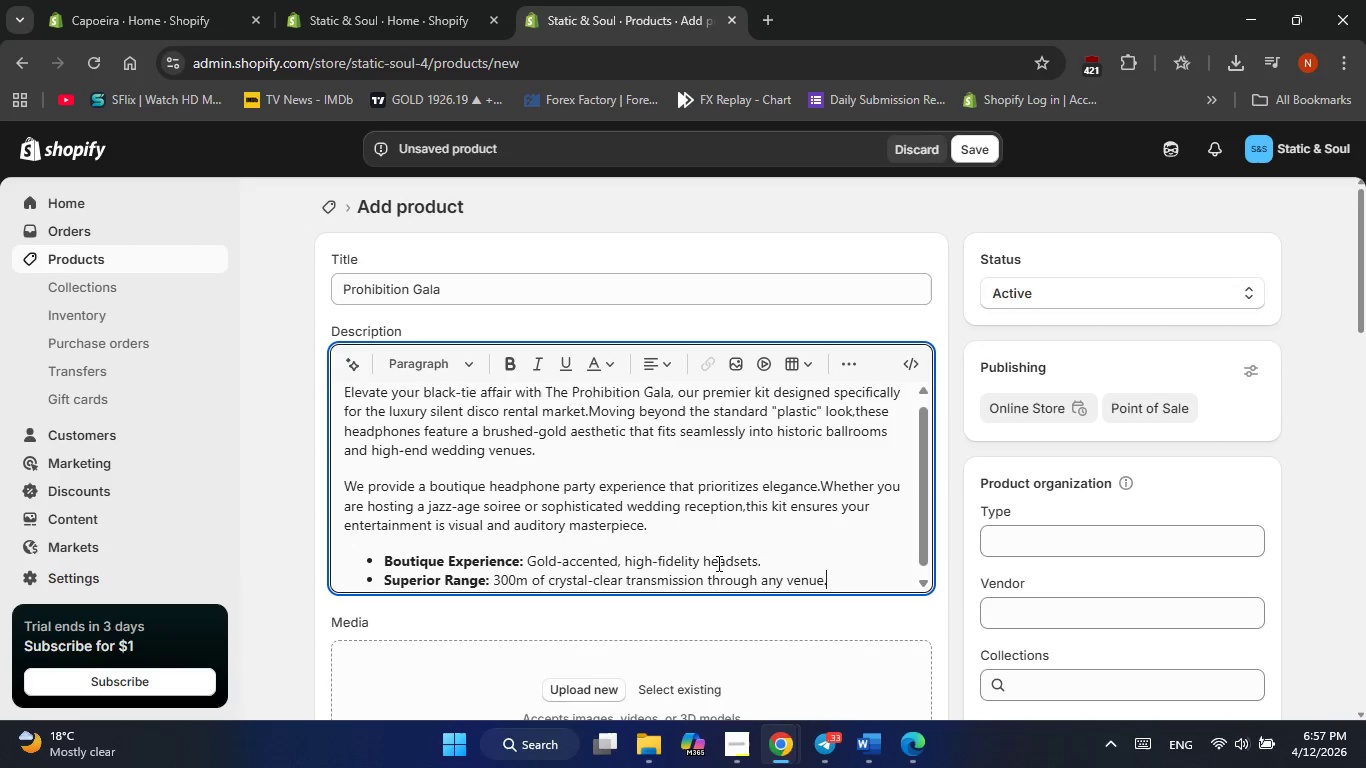 
key(Enter)
 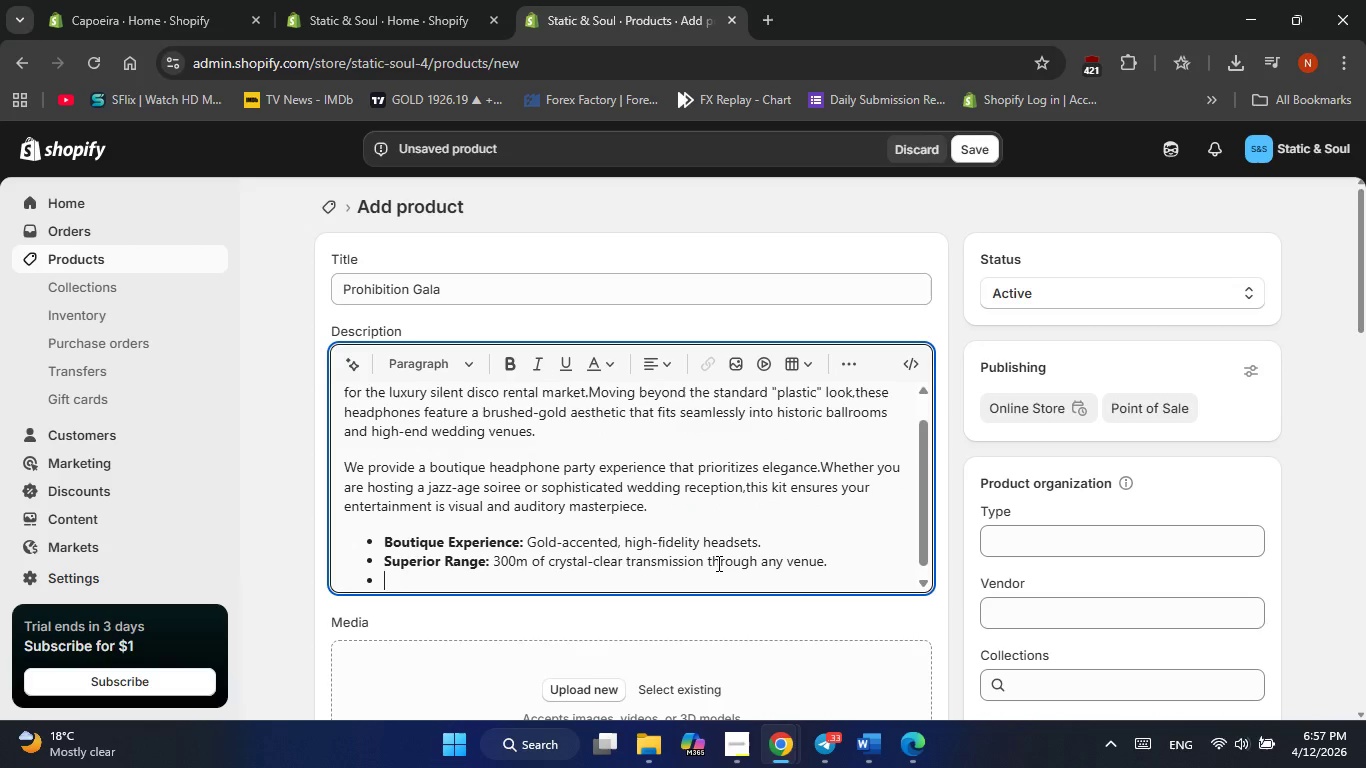 
key(Control+ControlLeft)
 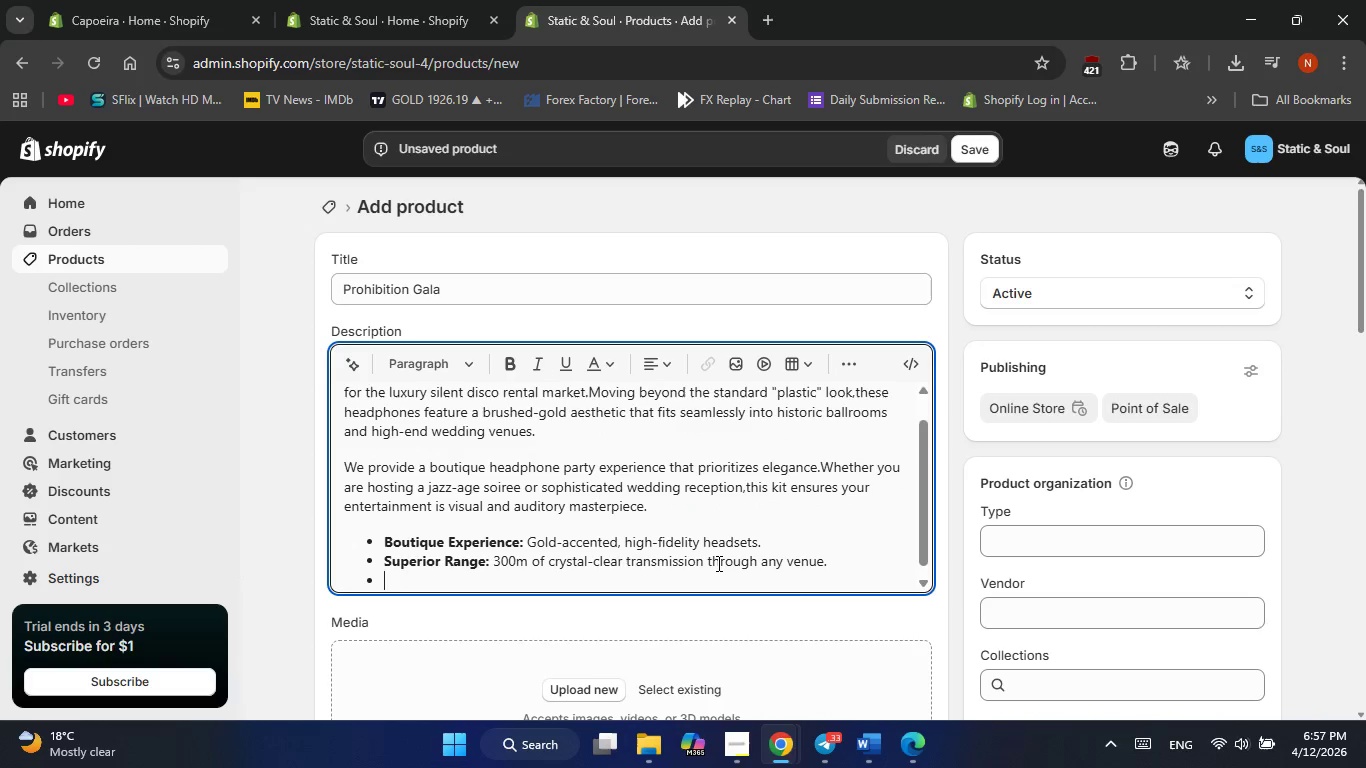 
key(Control+B)
 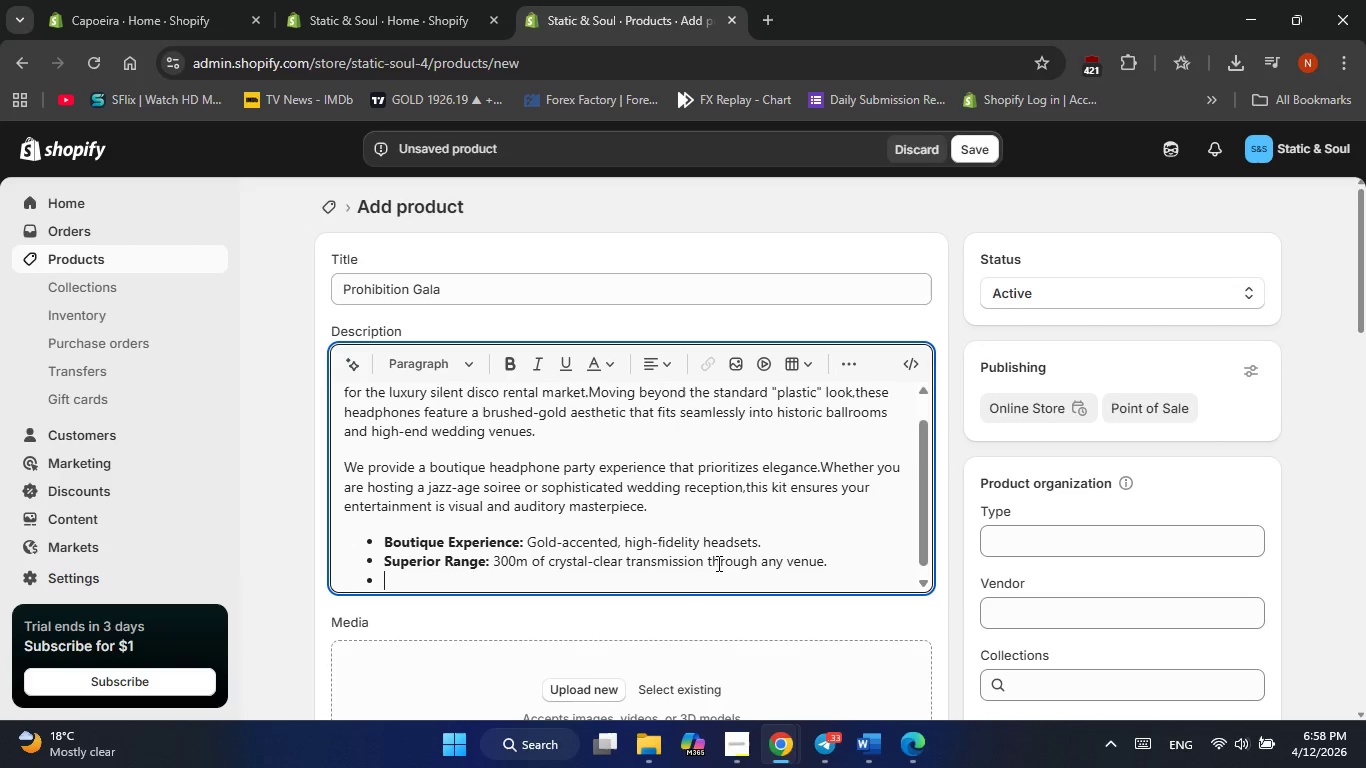 
type(Extended Celebrat)
 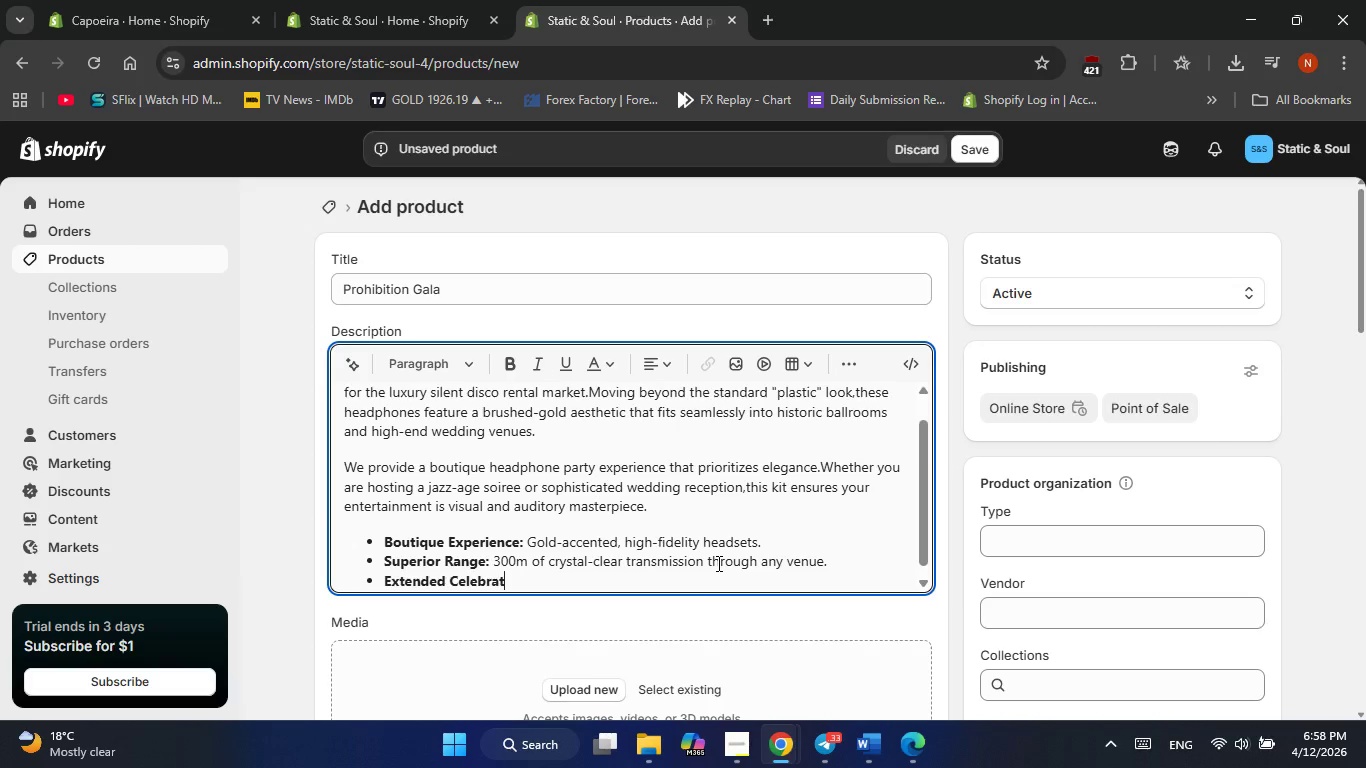 
wait(9.5)
 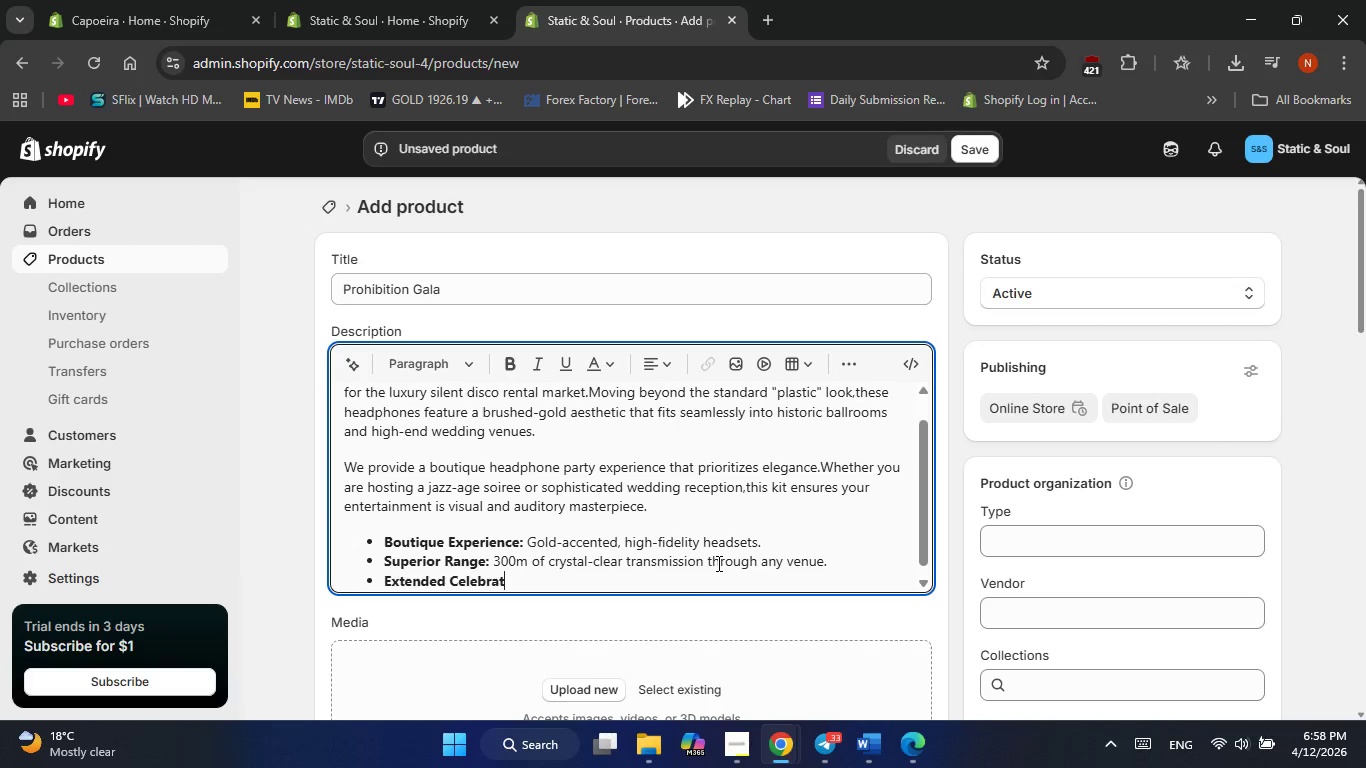 
type(ion: )
 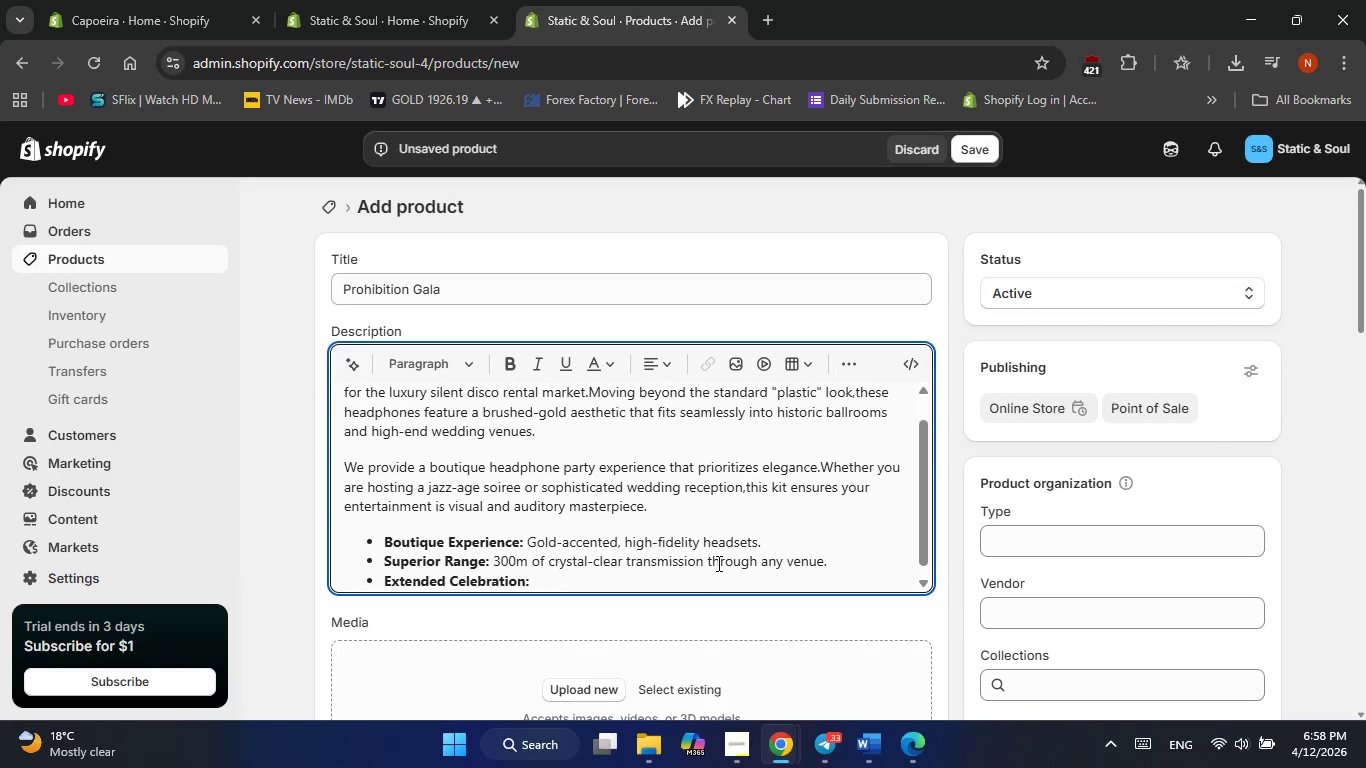 
key(Control+B)
 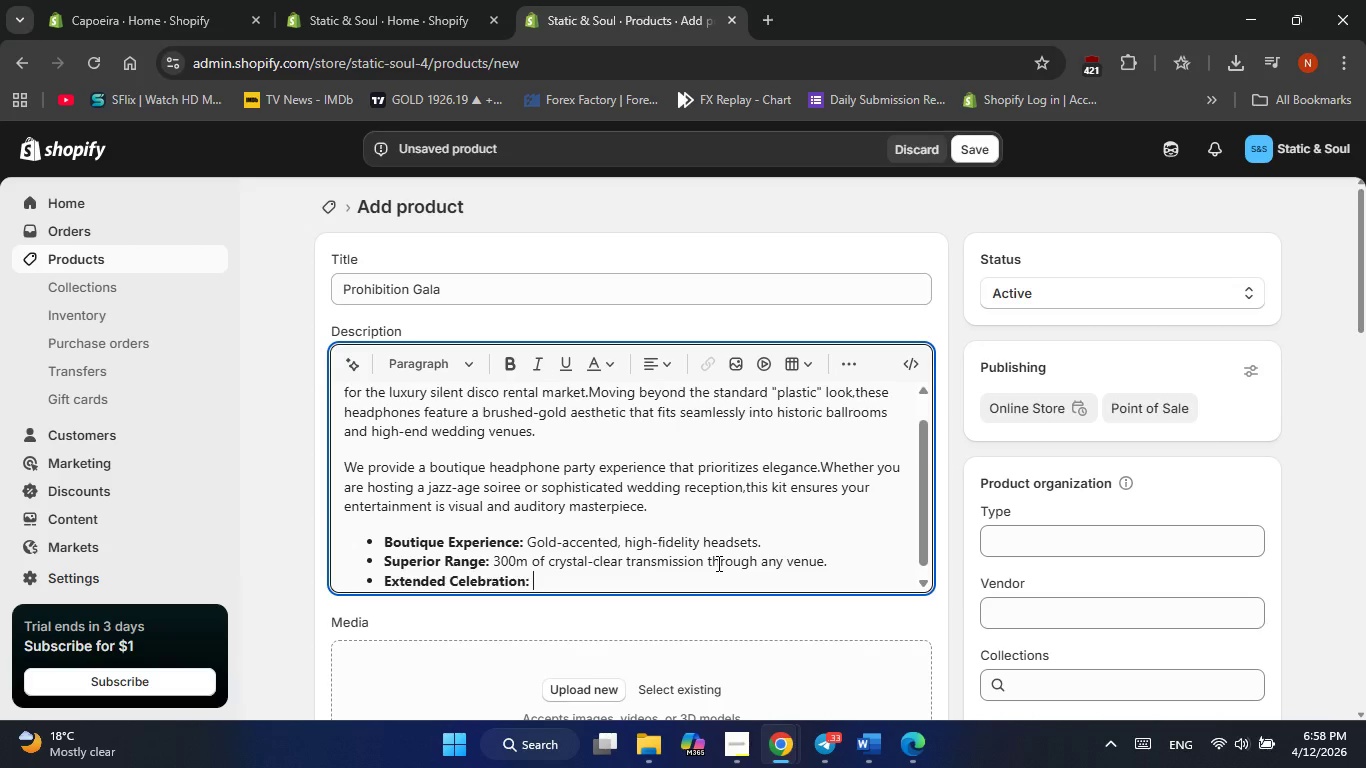 
type(12-hour )
 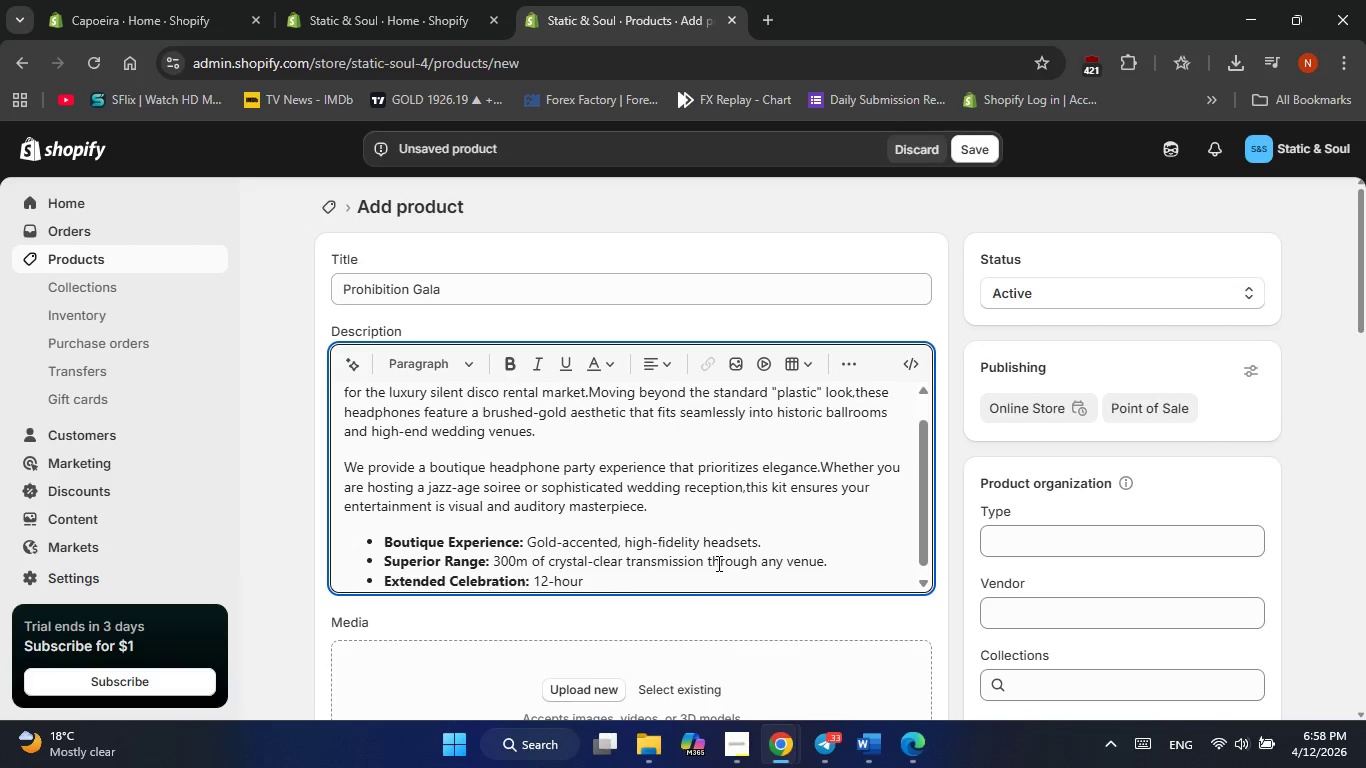 
wait(5.27)
 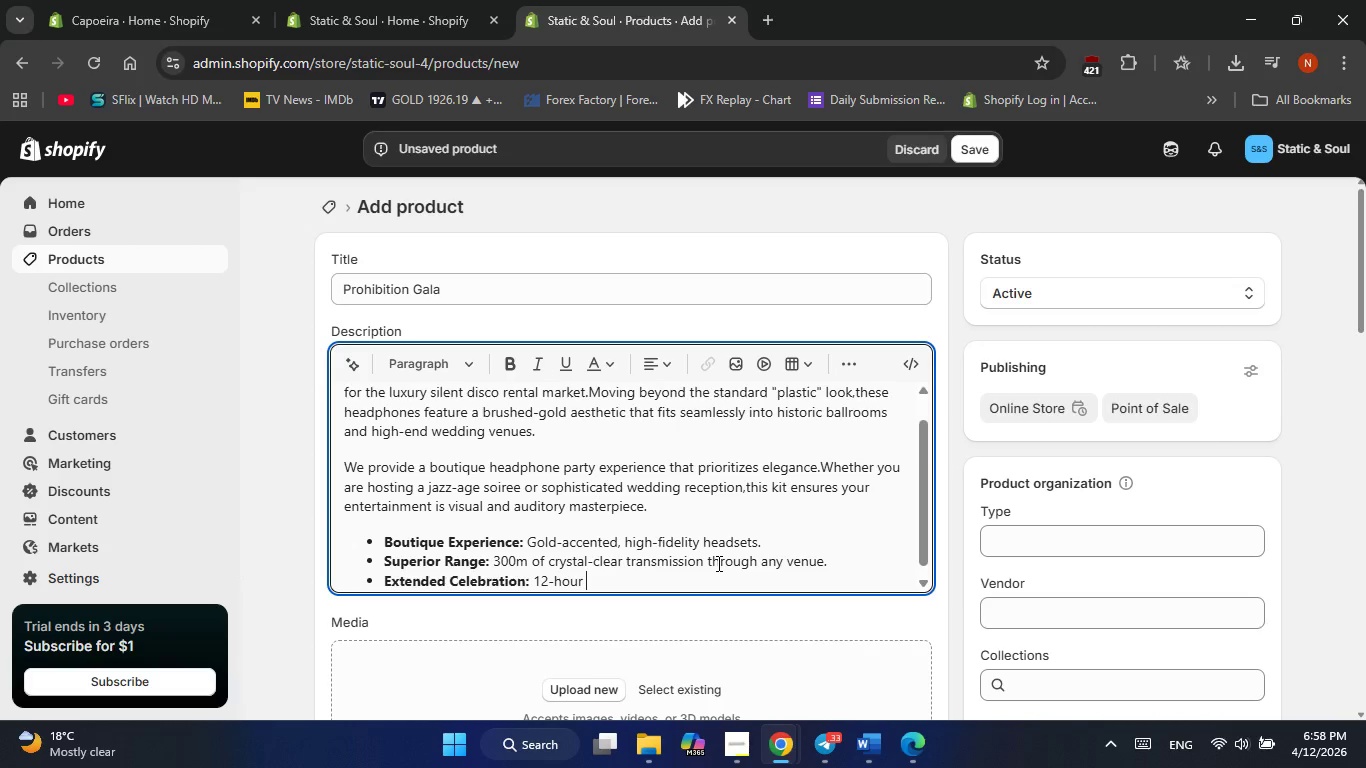 
type(battery )
 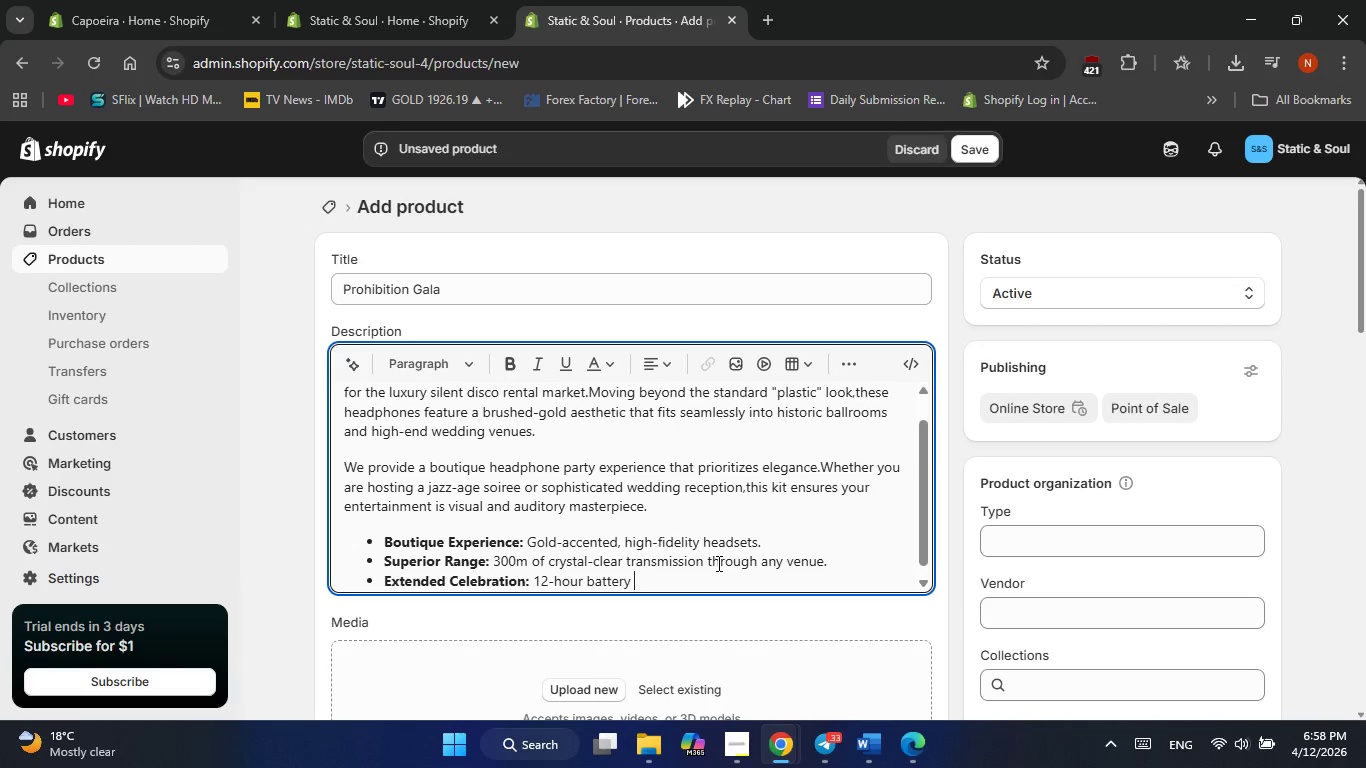 
type(life for all-night gala events.)
 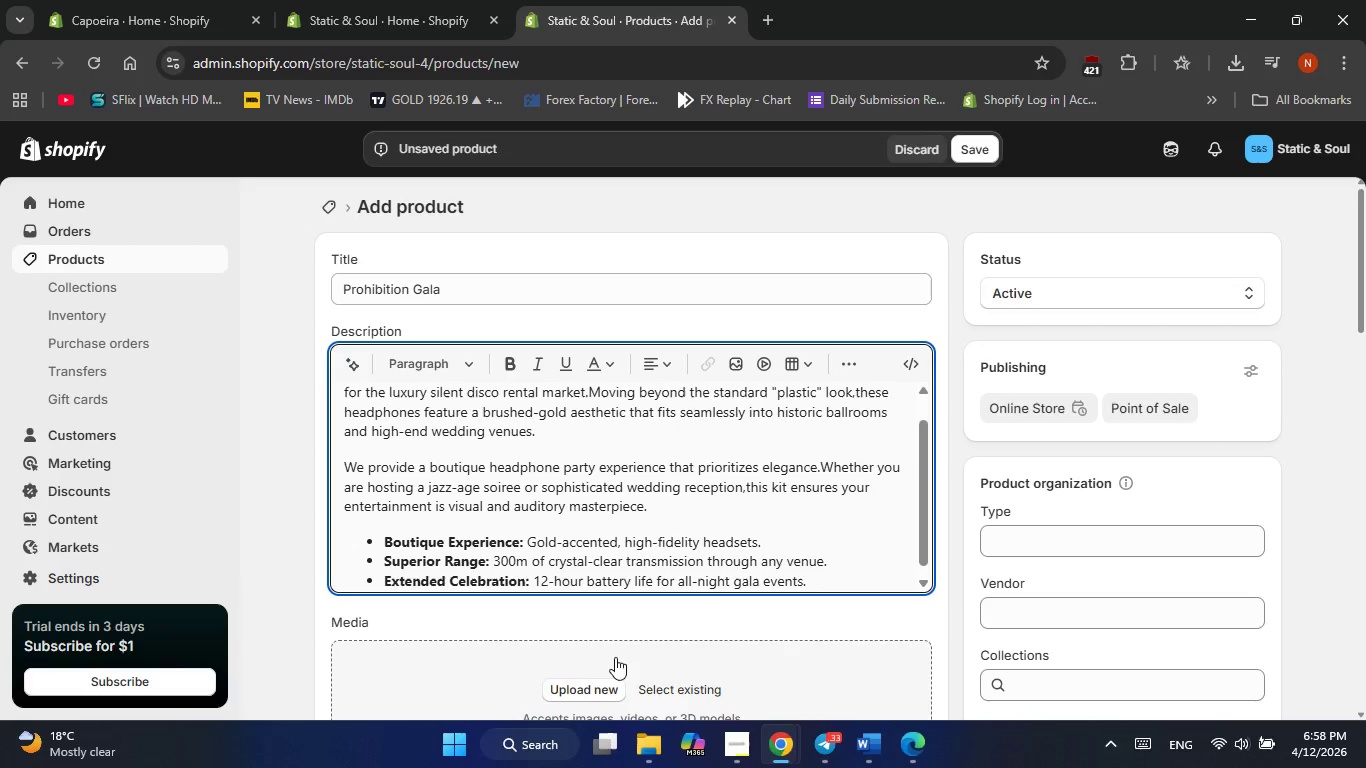 
scroll: coordinate [655, 597], scroll_direction: down, amount: 2.0
 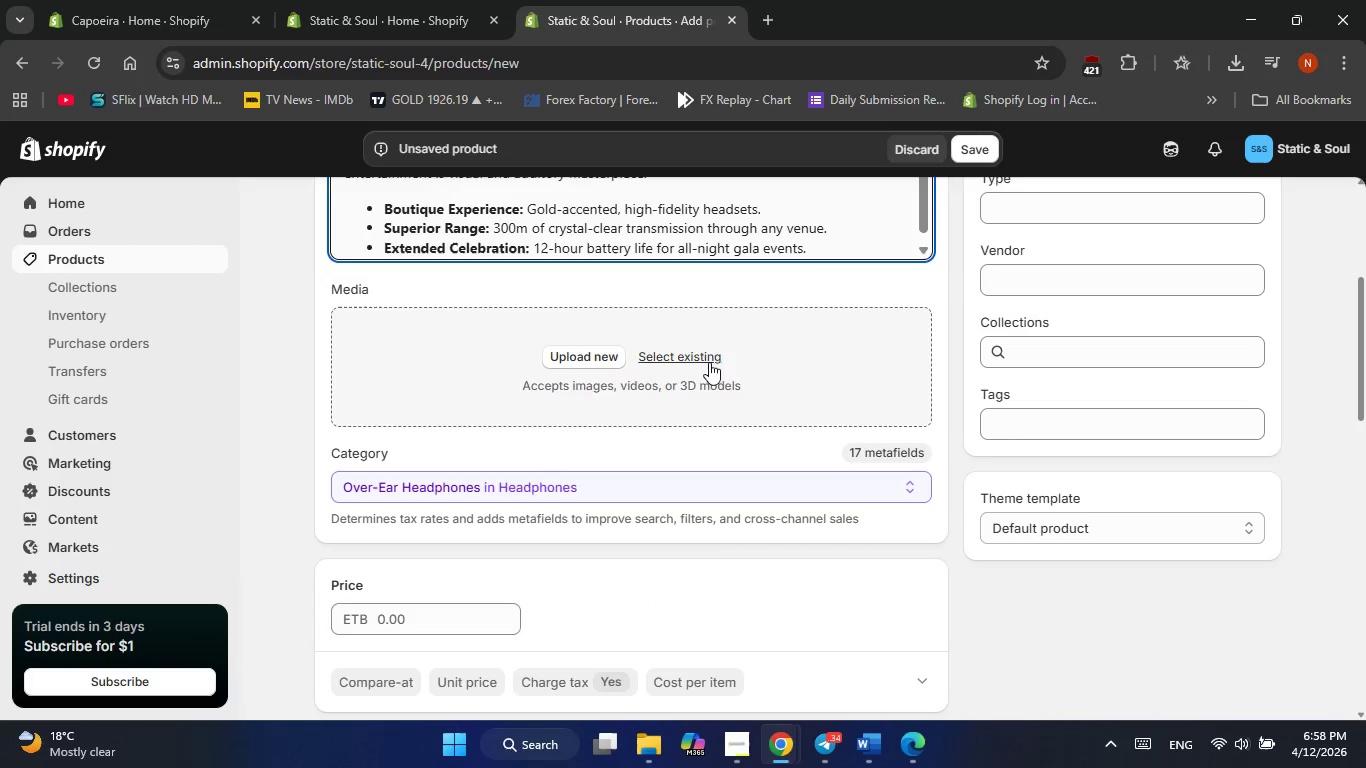 
left_click([701, 352])
 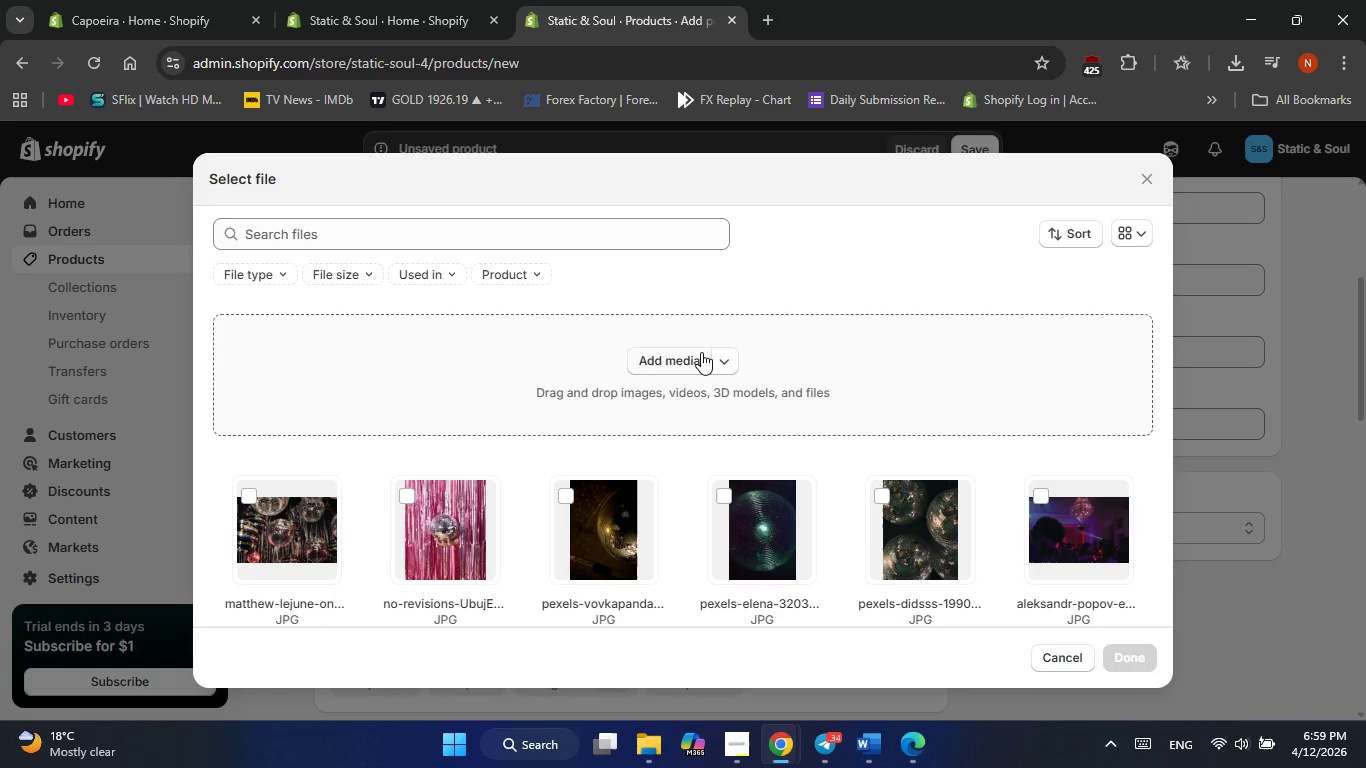 
wait(8.61)
 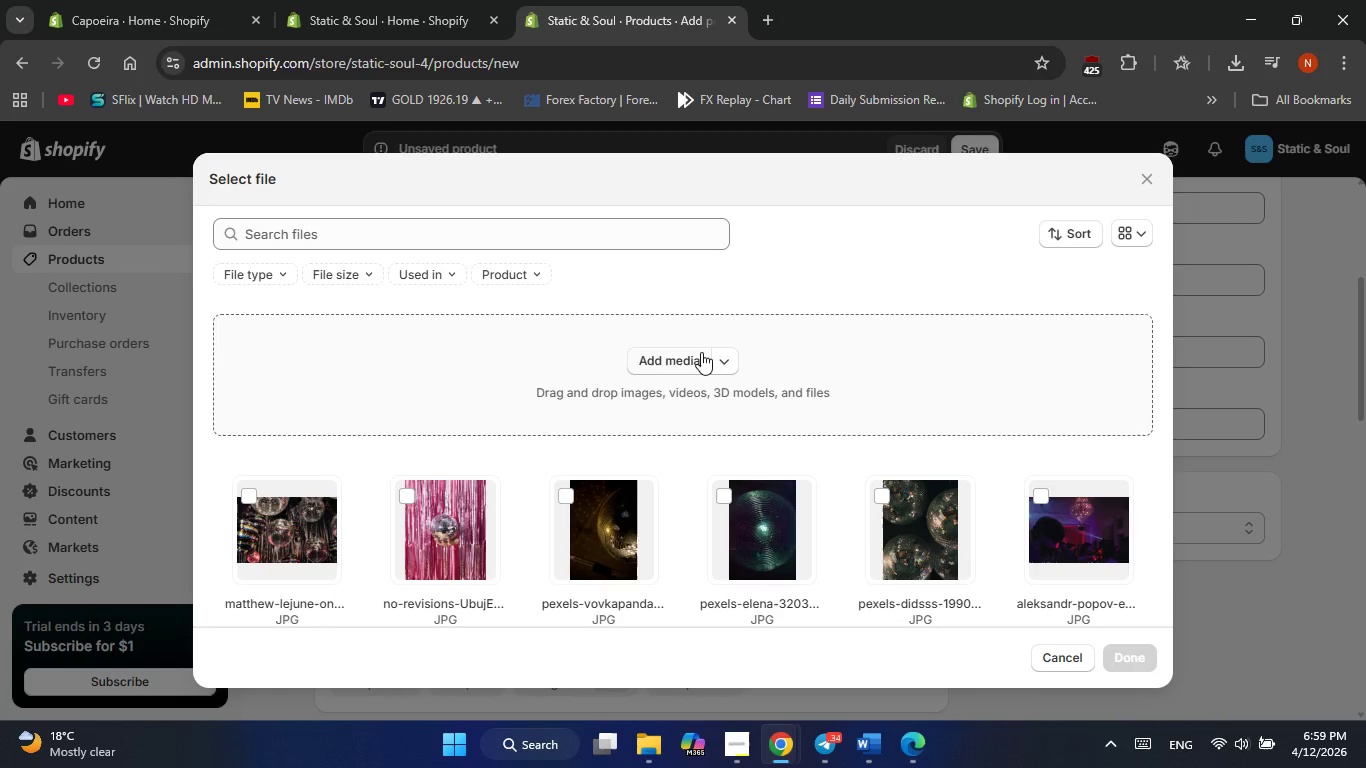 
scroll: coordinate [699, 351], scroll_direction: down, amount: 1.0
 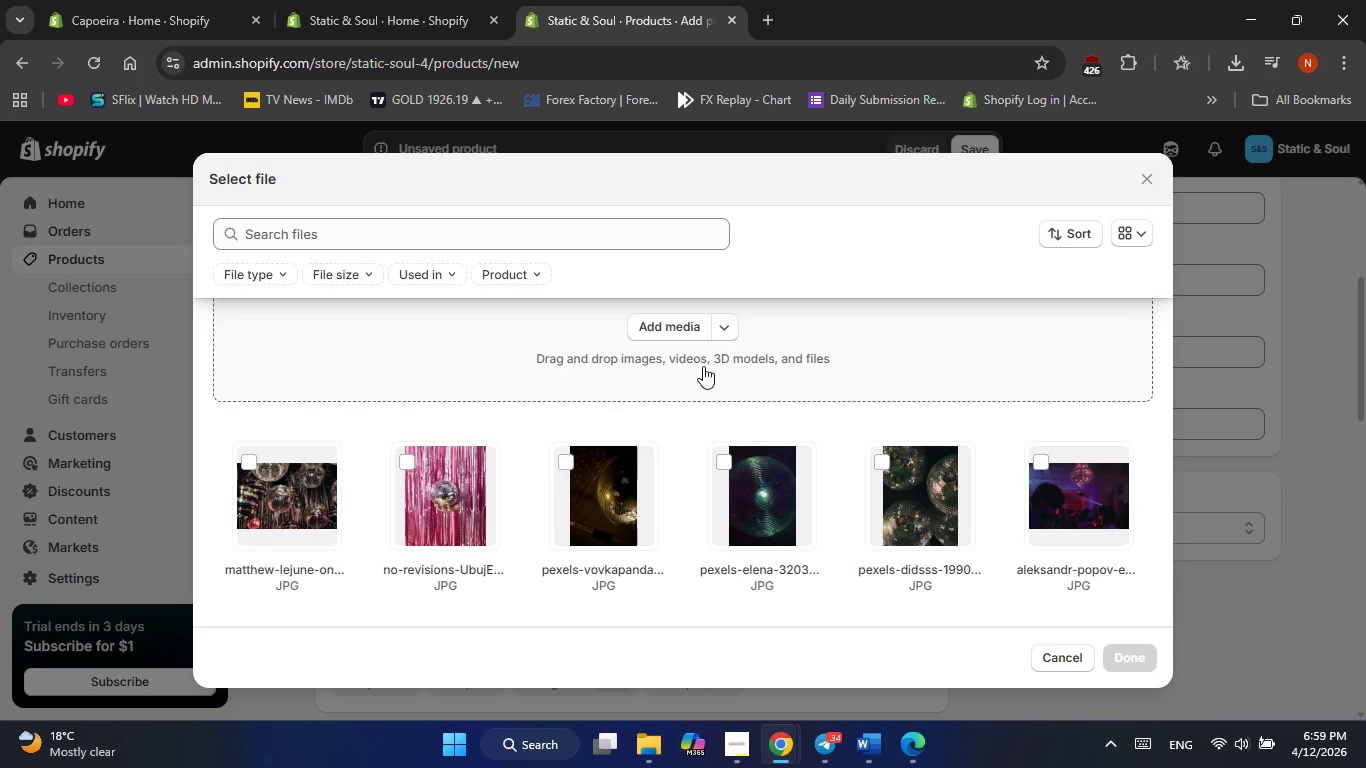 
wait(14.46)
 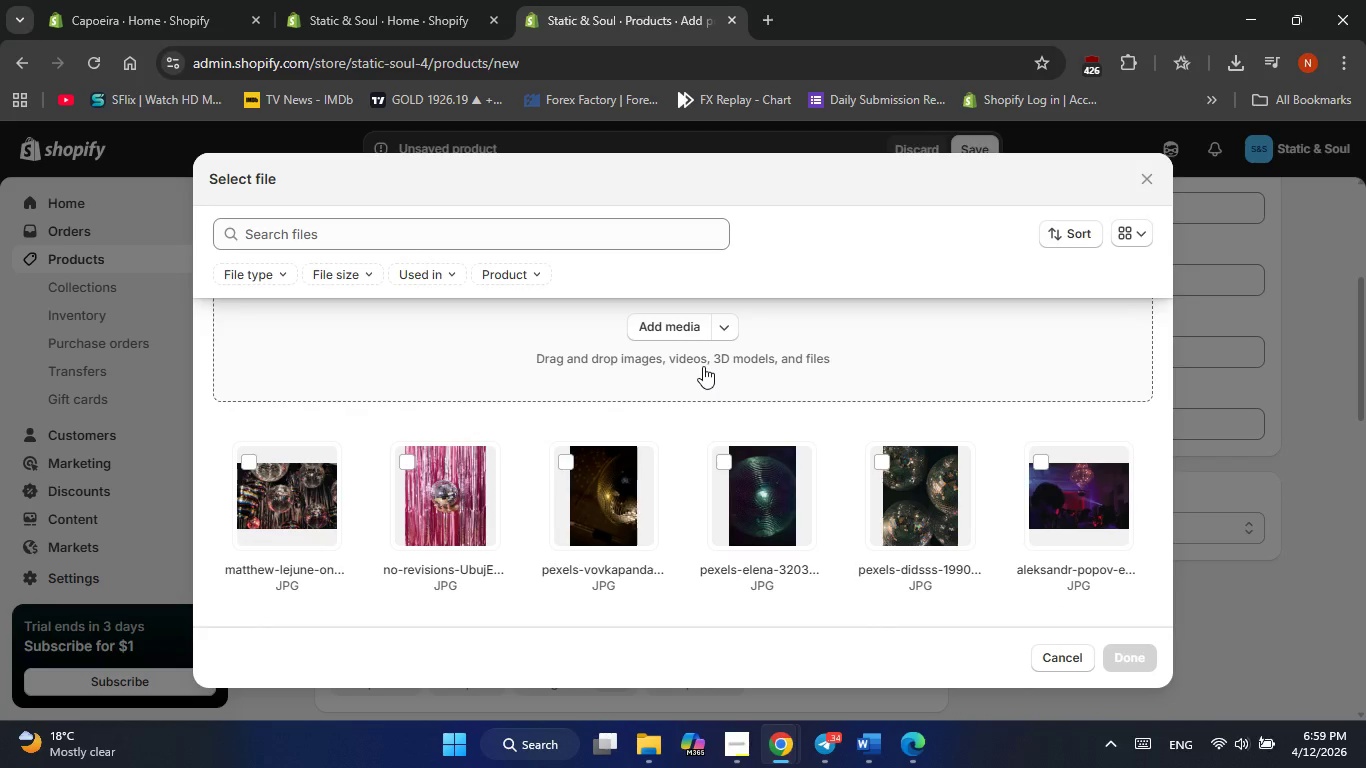 
scroll: coordinate [746, 425], scroll_direction: down, amount: 2.0
 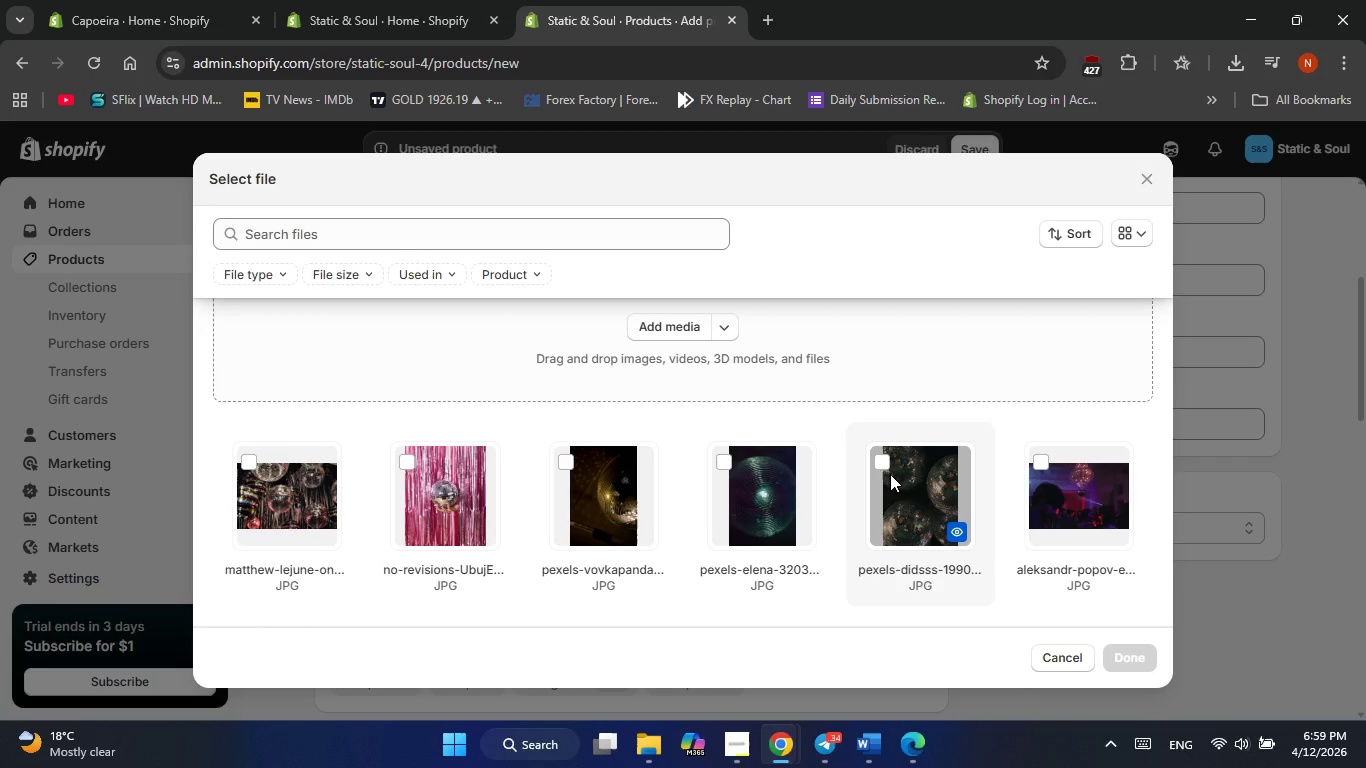 
wait(22.95)
 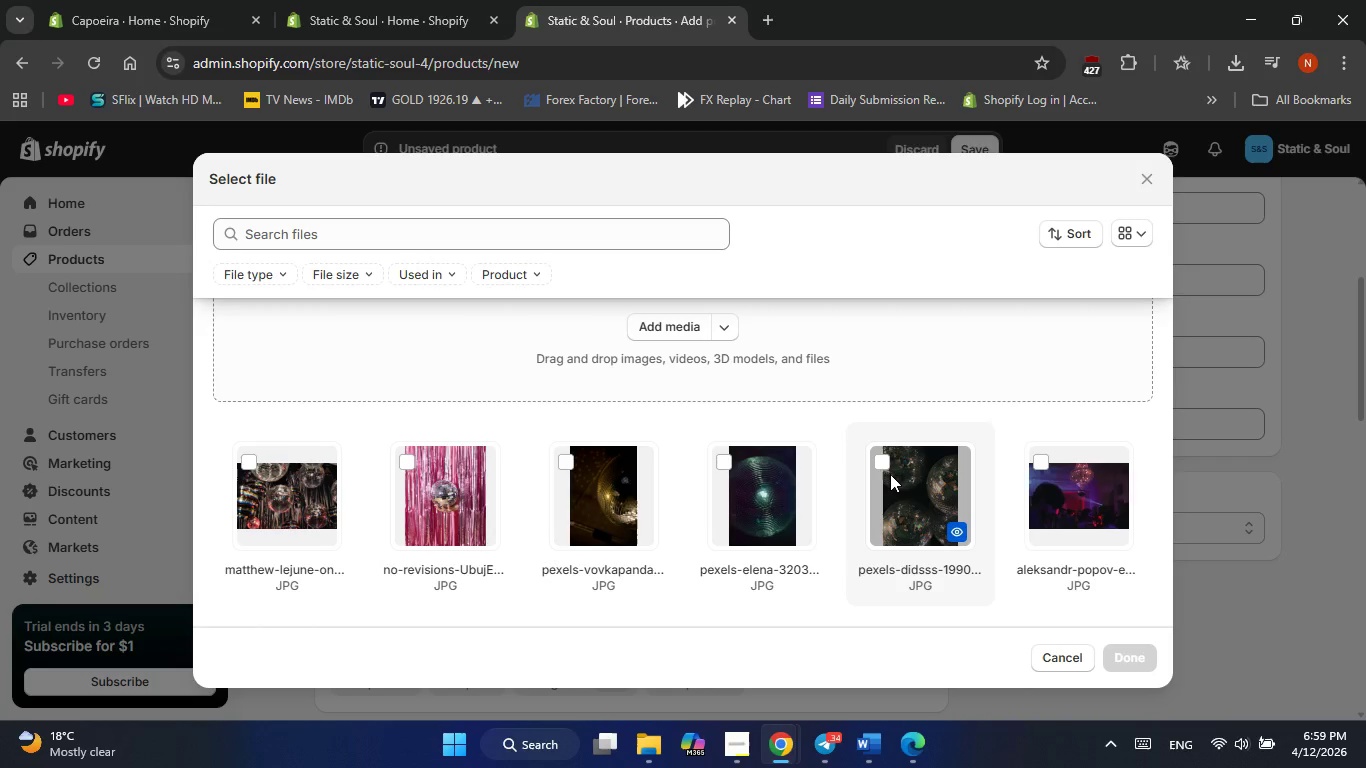 
scroll: coordinate [665, 524], scroll_direction: down, amount: 2.0
 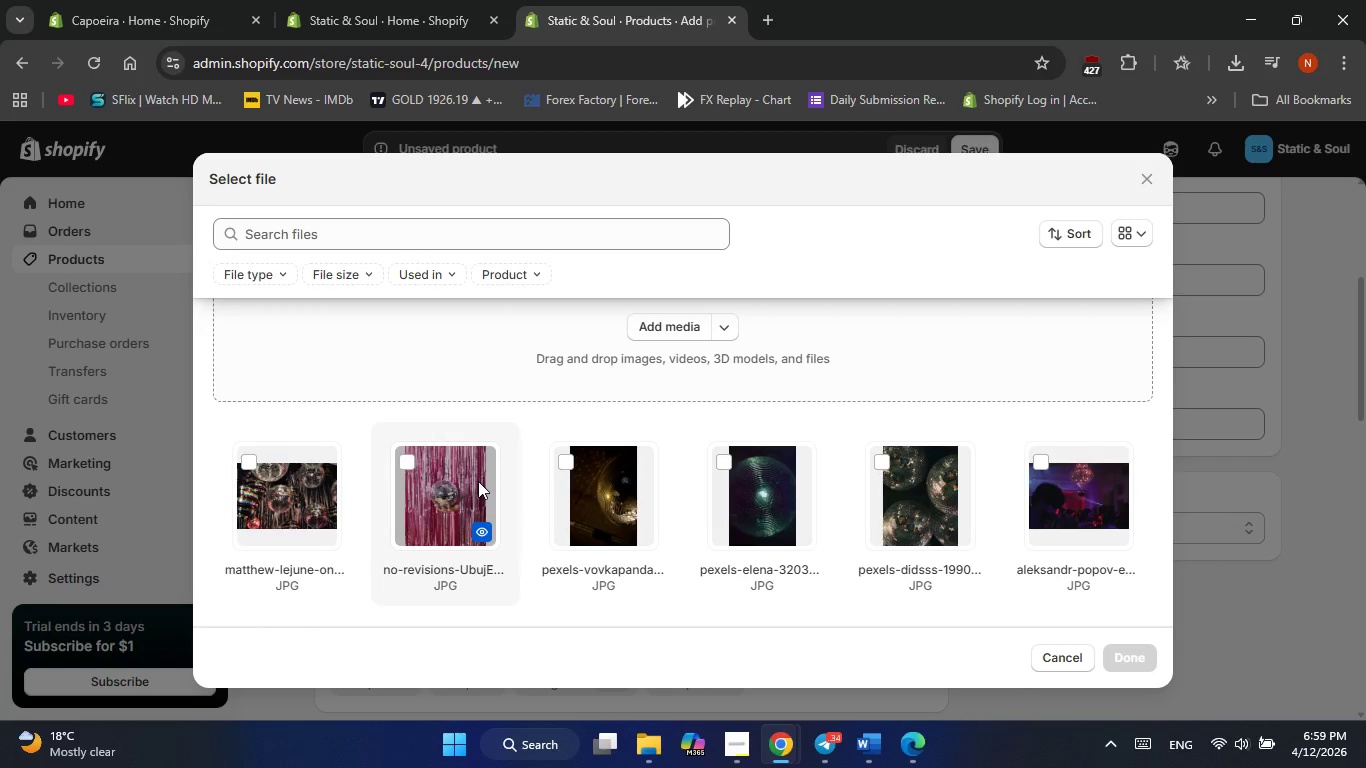 
wait(8.54)
 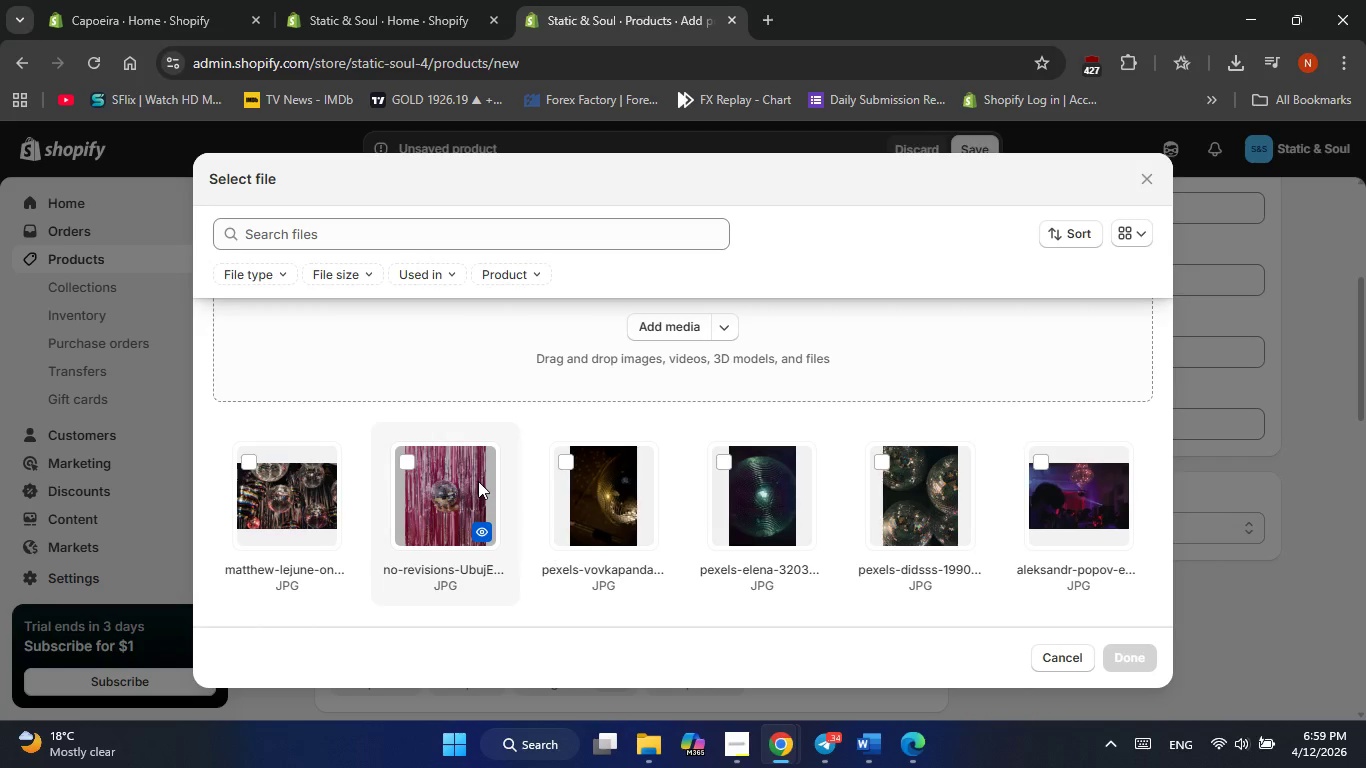 
left_click([570, 462])
 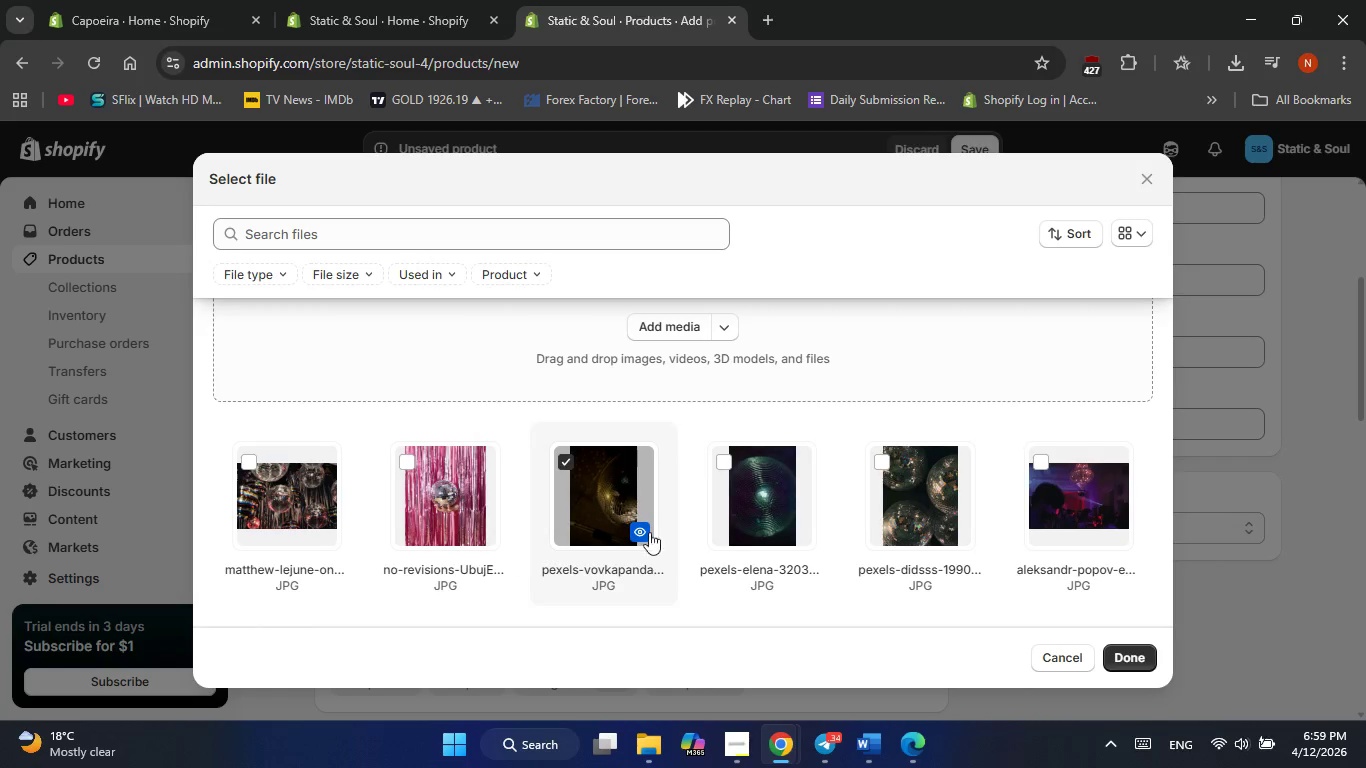 
mouse_move([804, 584])
 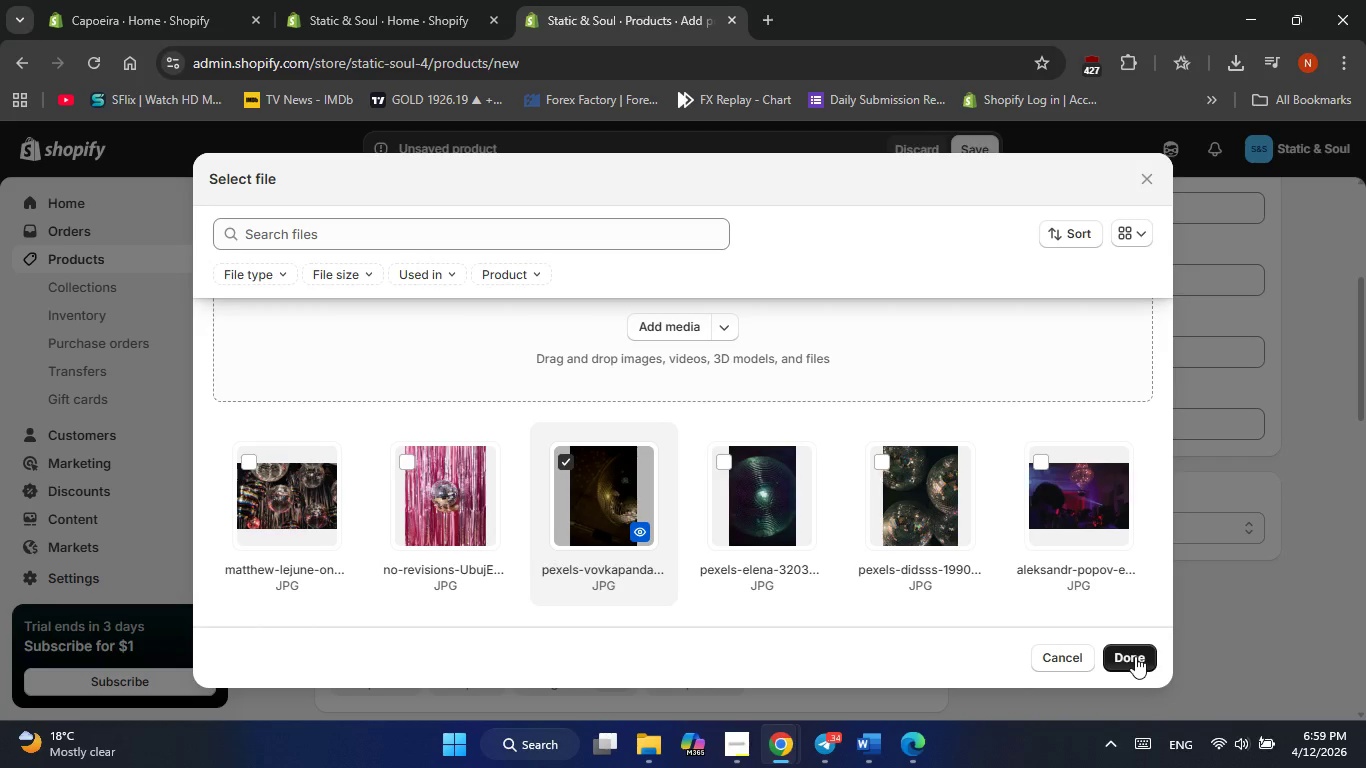 
left_click([1135, 656])
 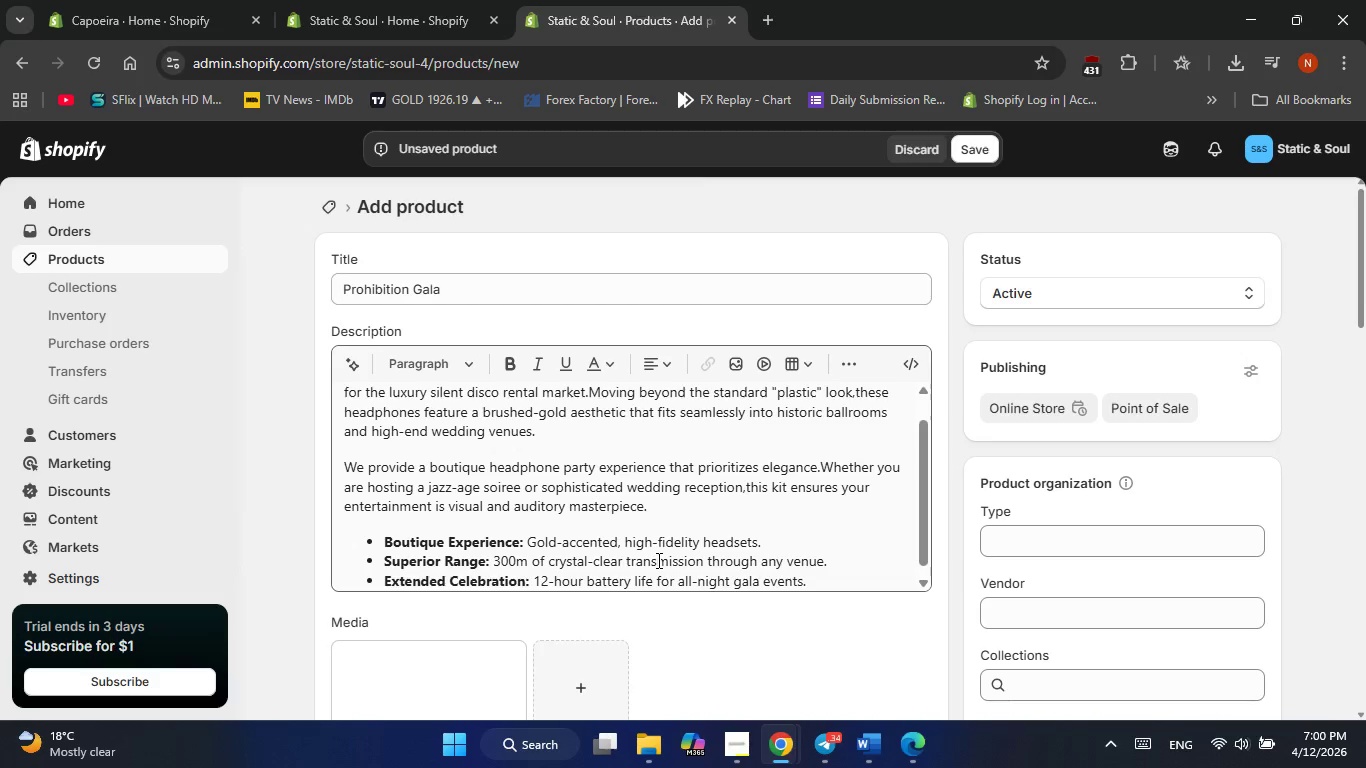 
scroll: coordinate [732, 679], scroll_direction: down, amount: 3.0
 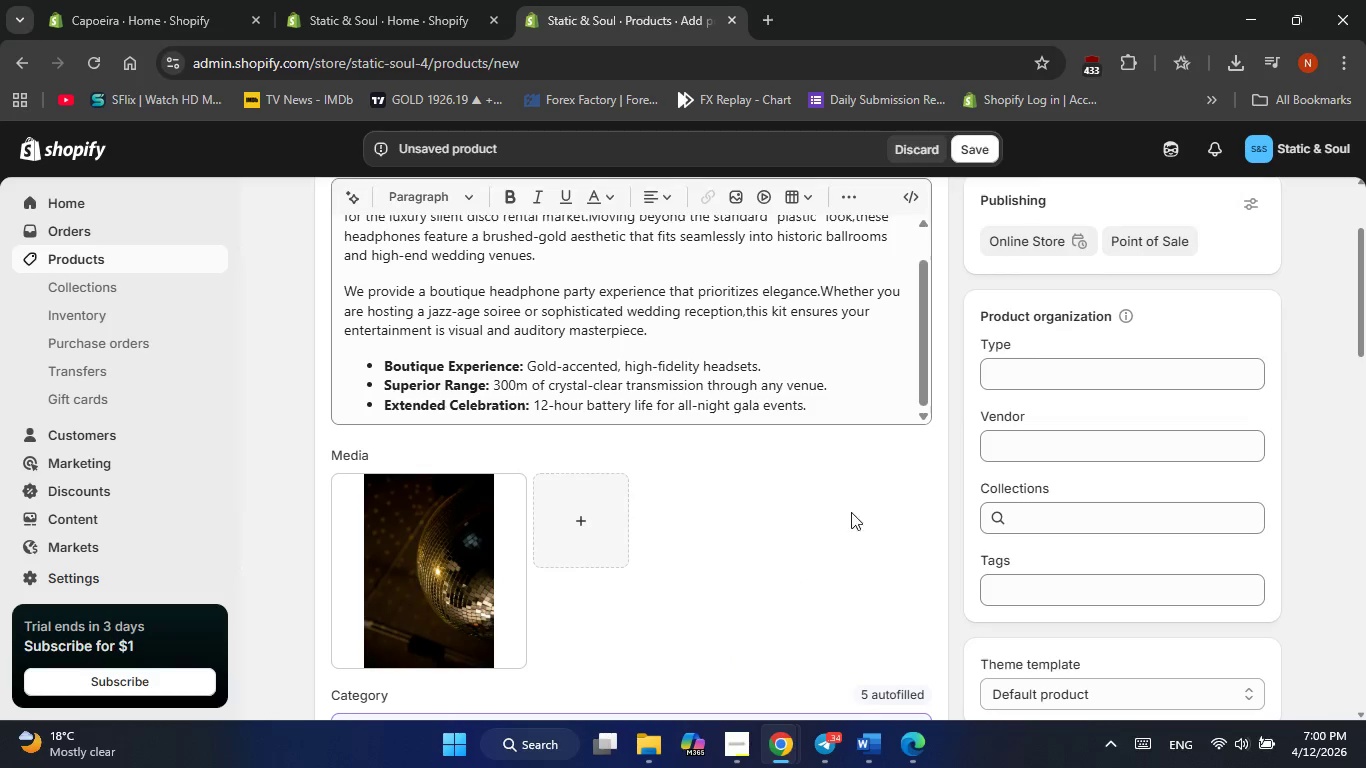 
left_click([1001, 381])
 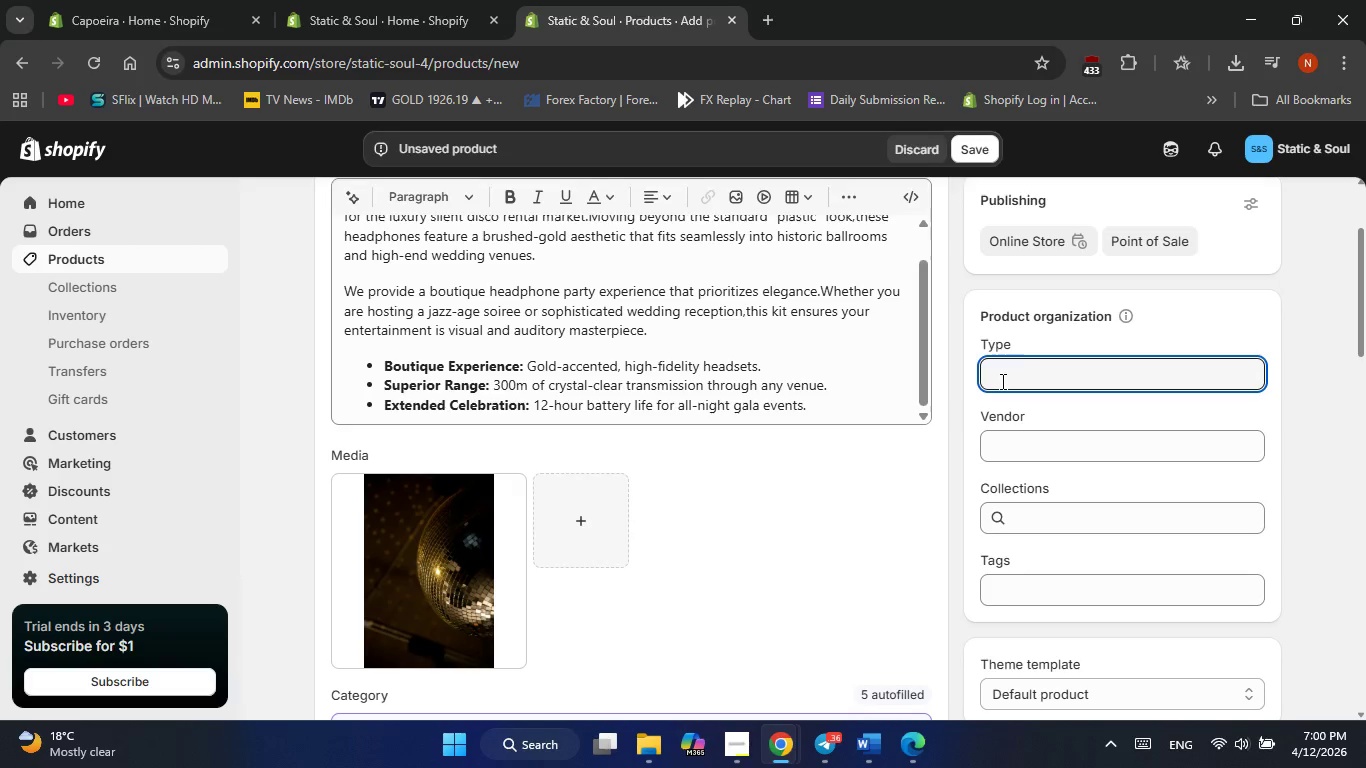 
wait(15.09)
 